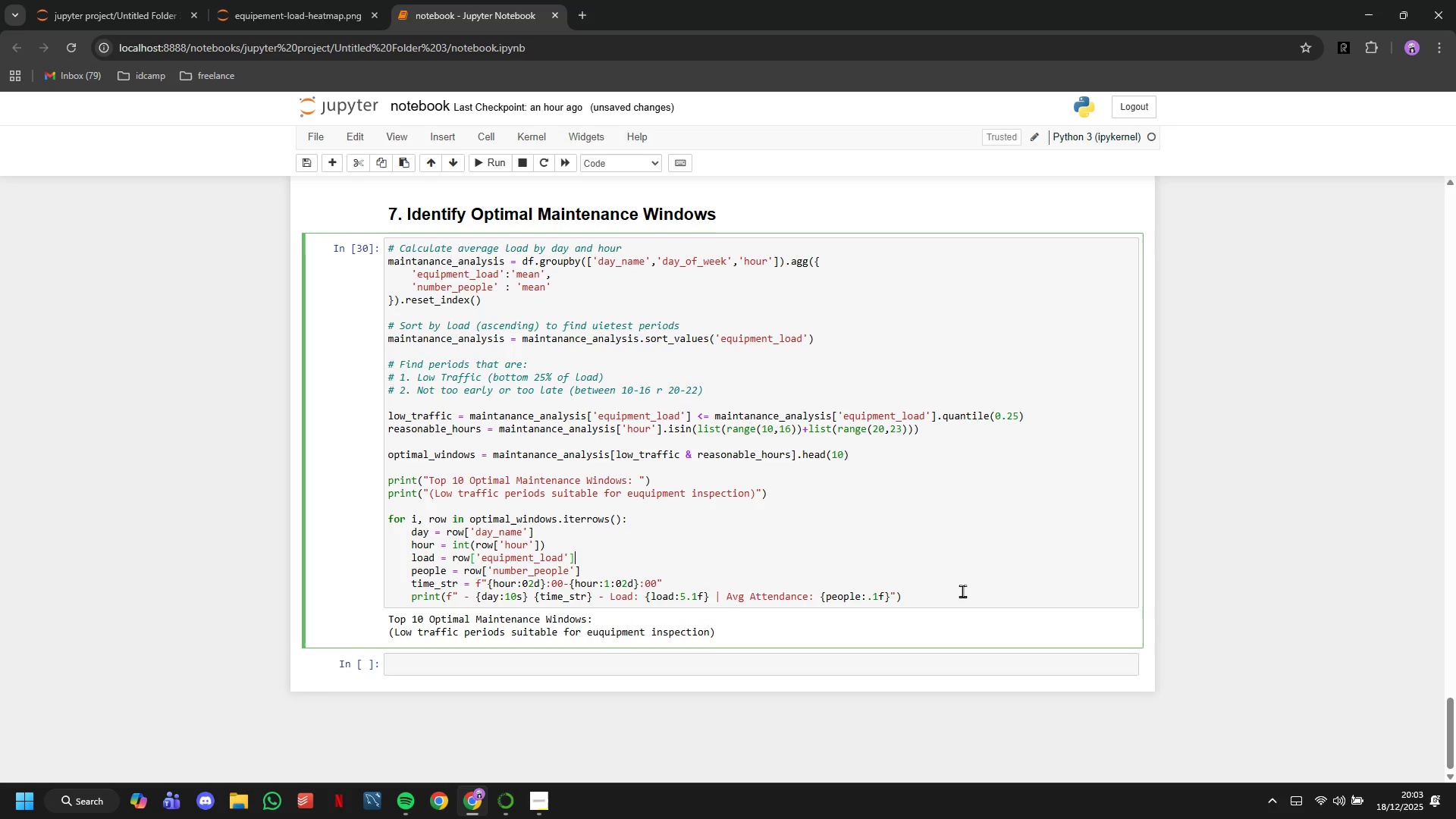 
key(ArrowUp)
 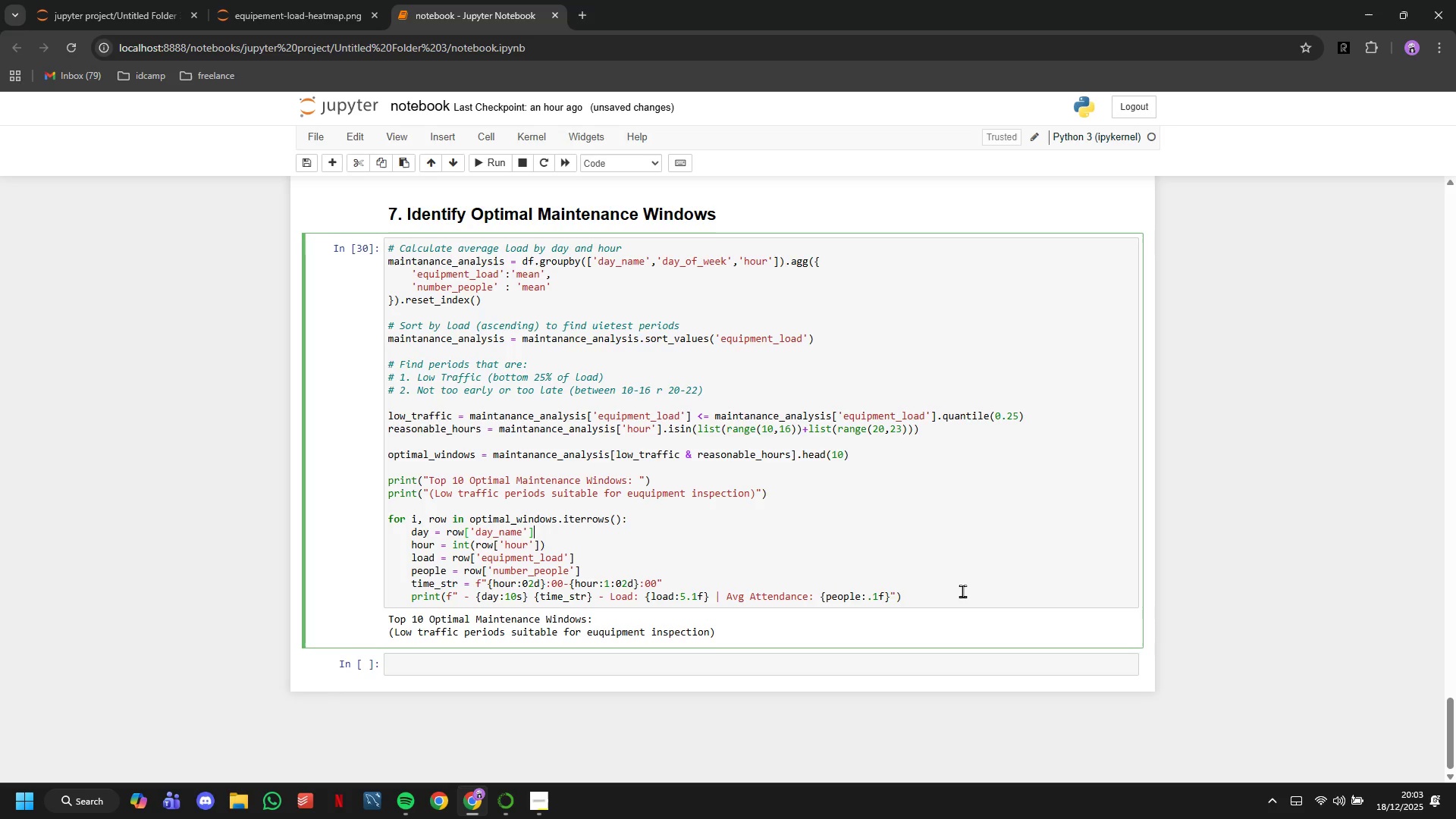 
key(ArrowUp)
 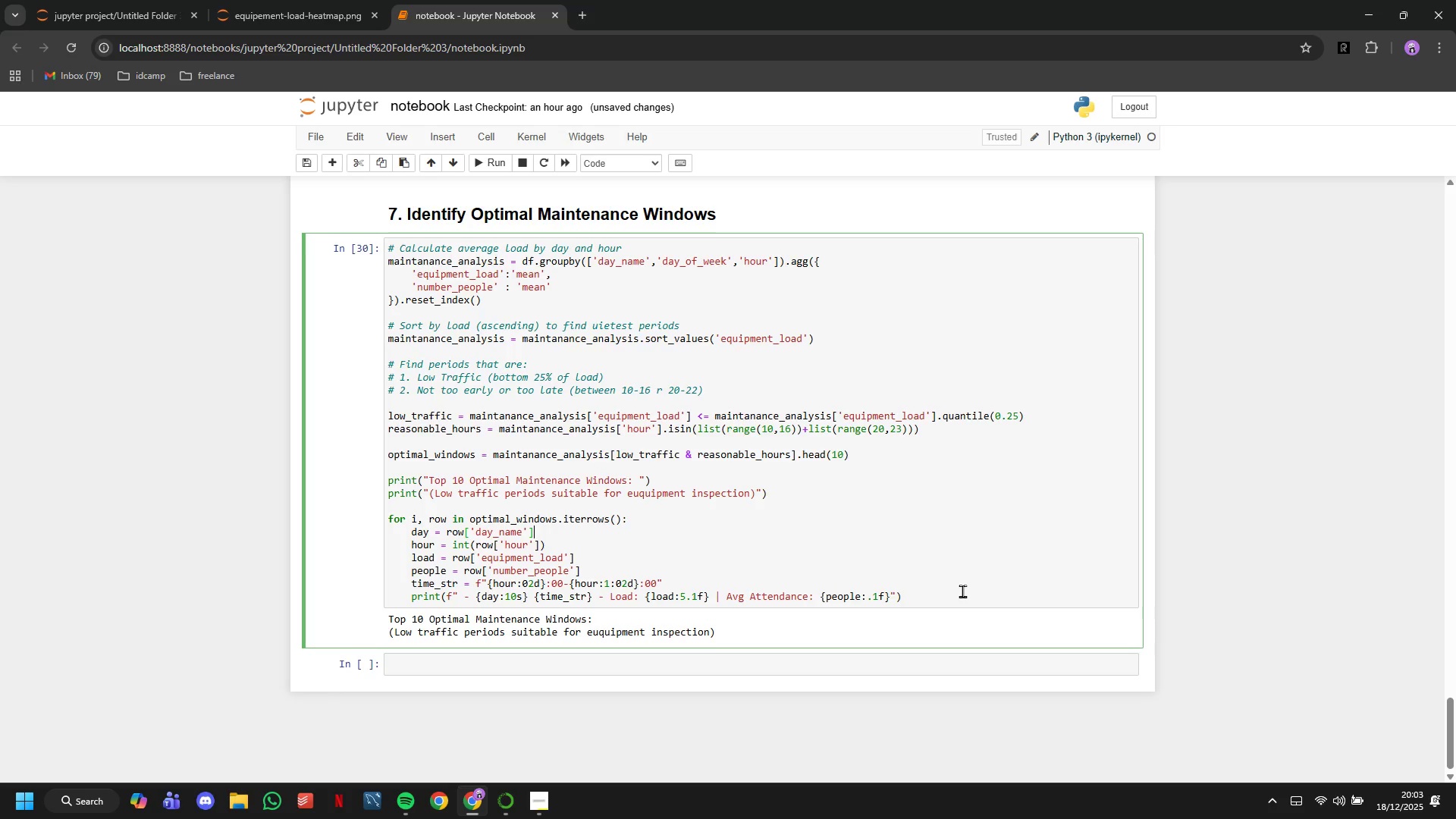 
key(ArrowUp)
 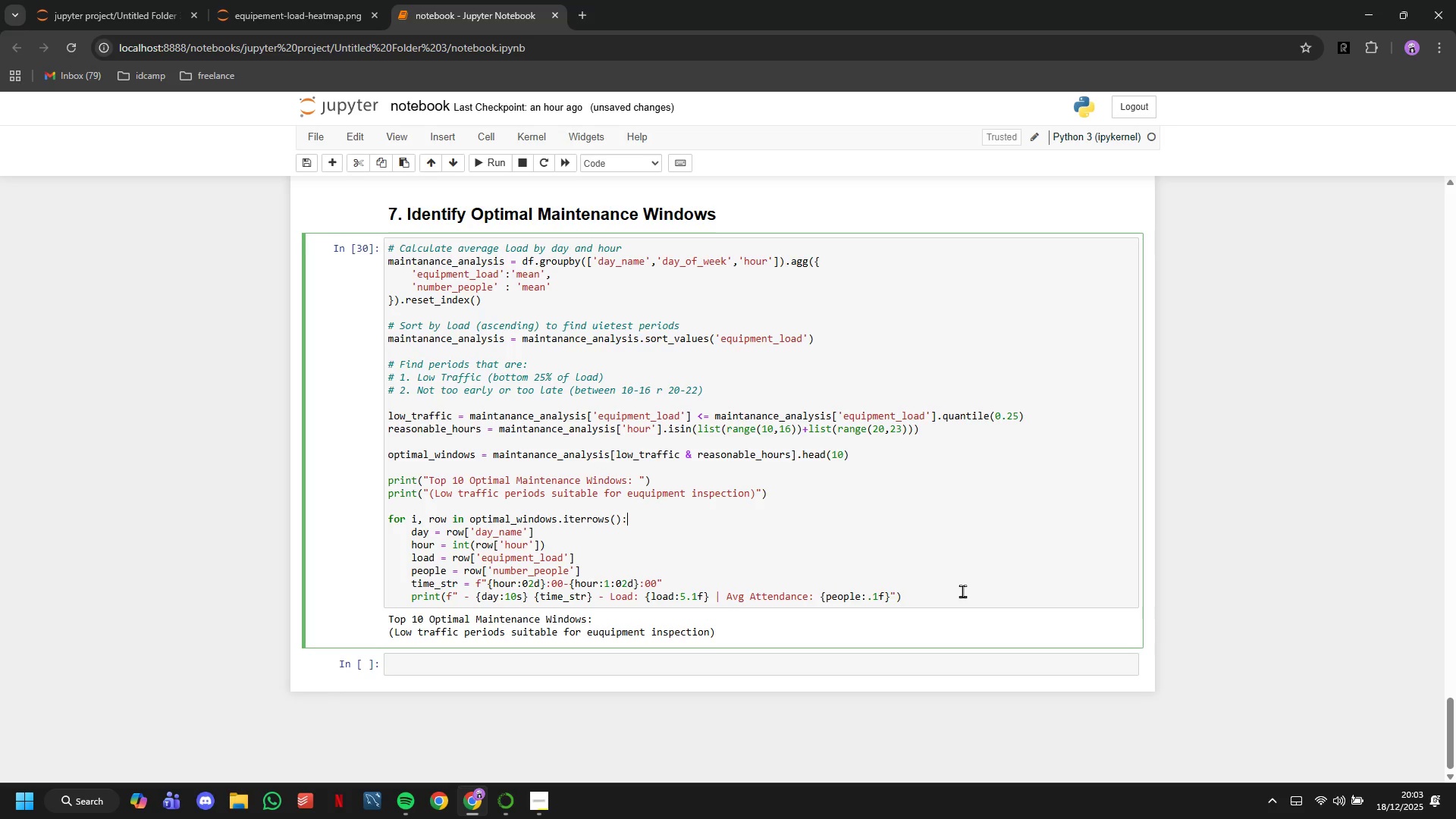 
key(ArrowUp)
 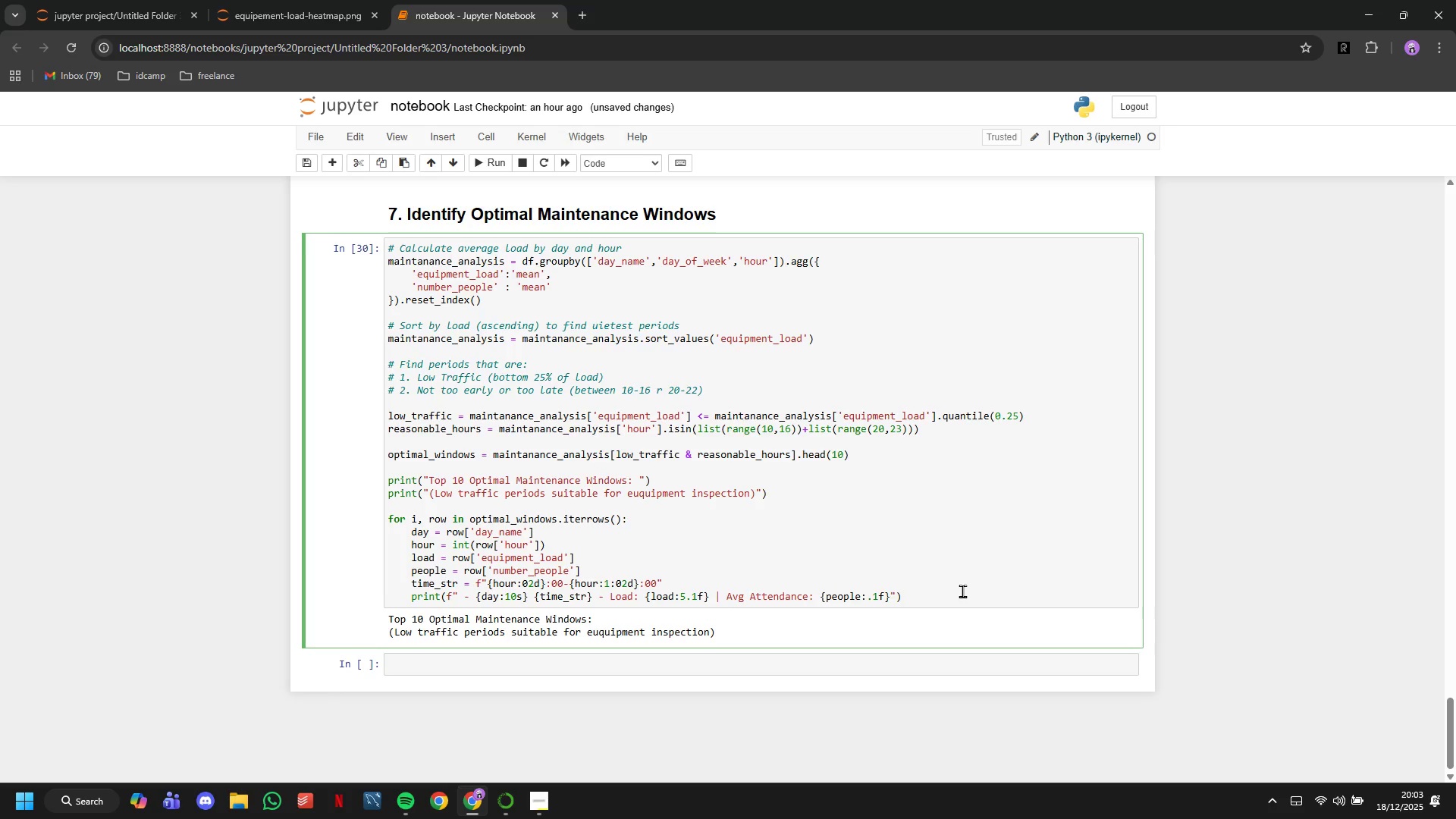 
key(ArrowLeft)
 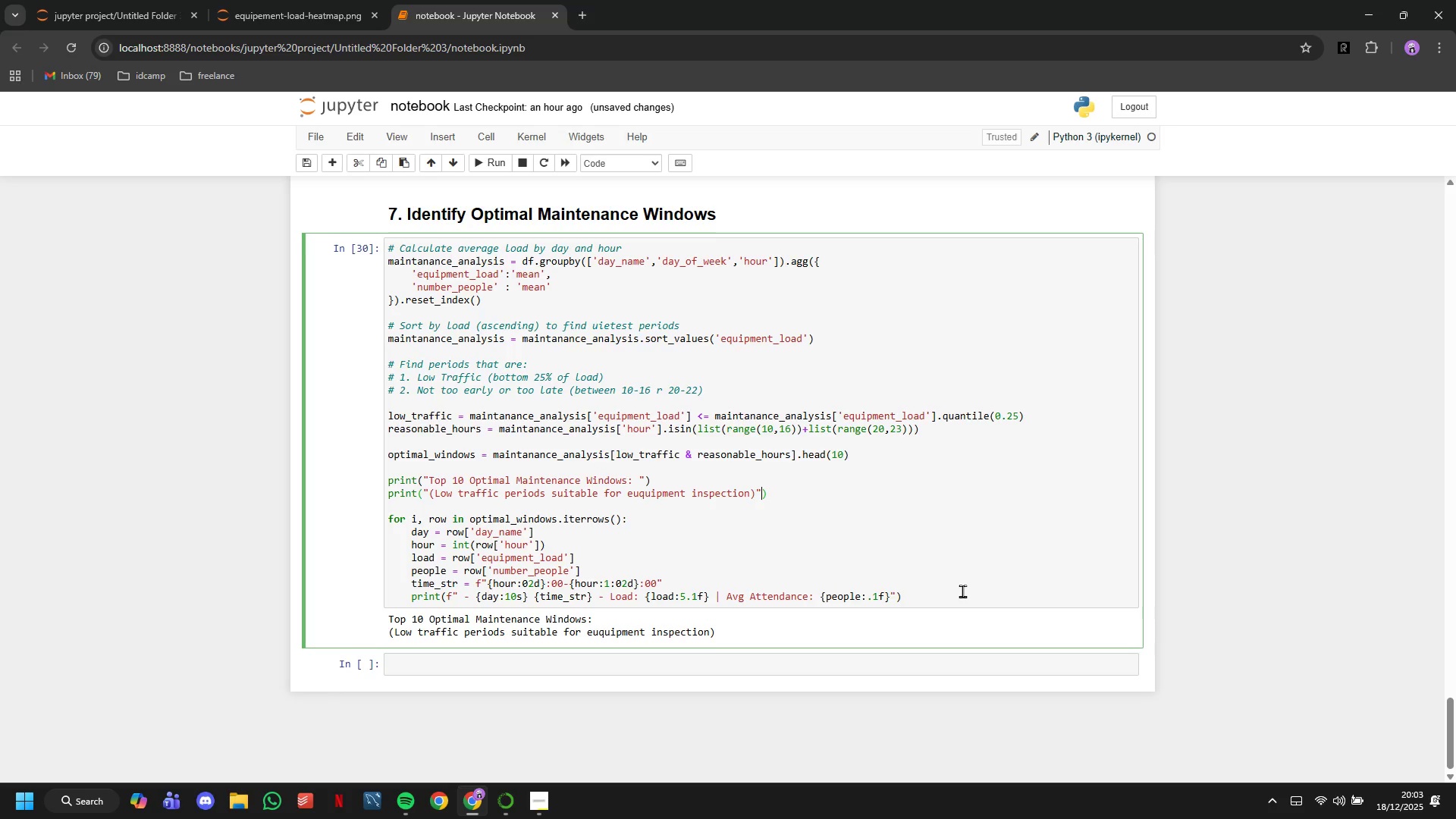 
hold_key(key=ArrowLeft, duration=1.03)
 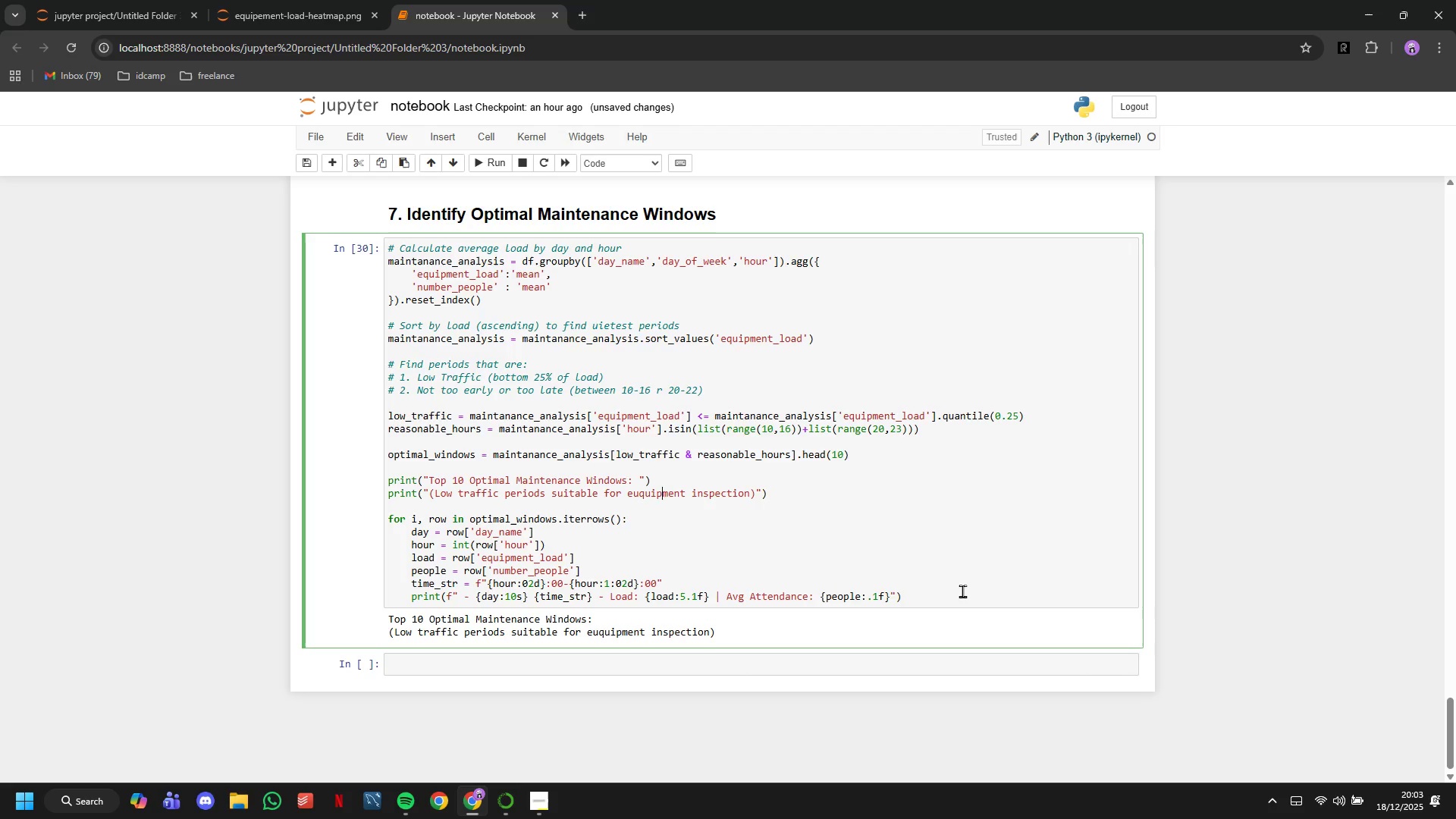 
key(ArrowLeft)
 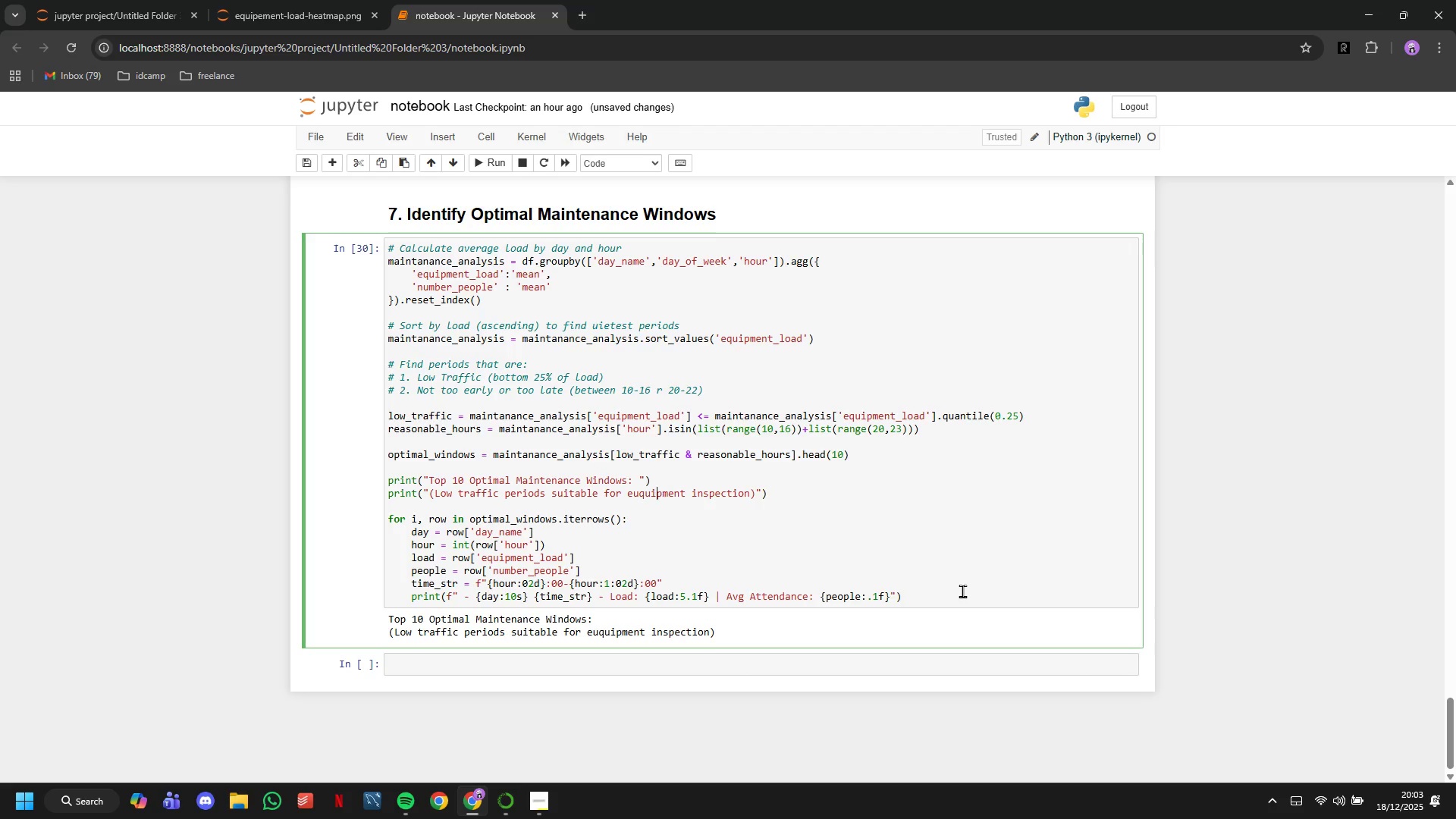 
key(ArrowLeft)
 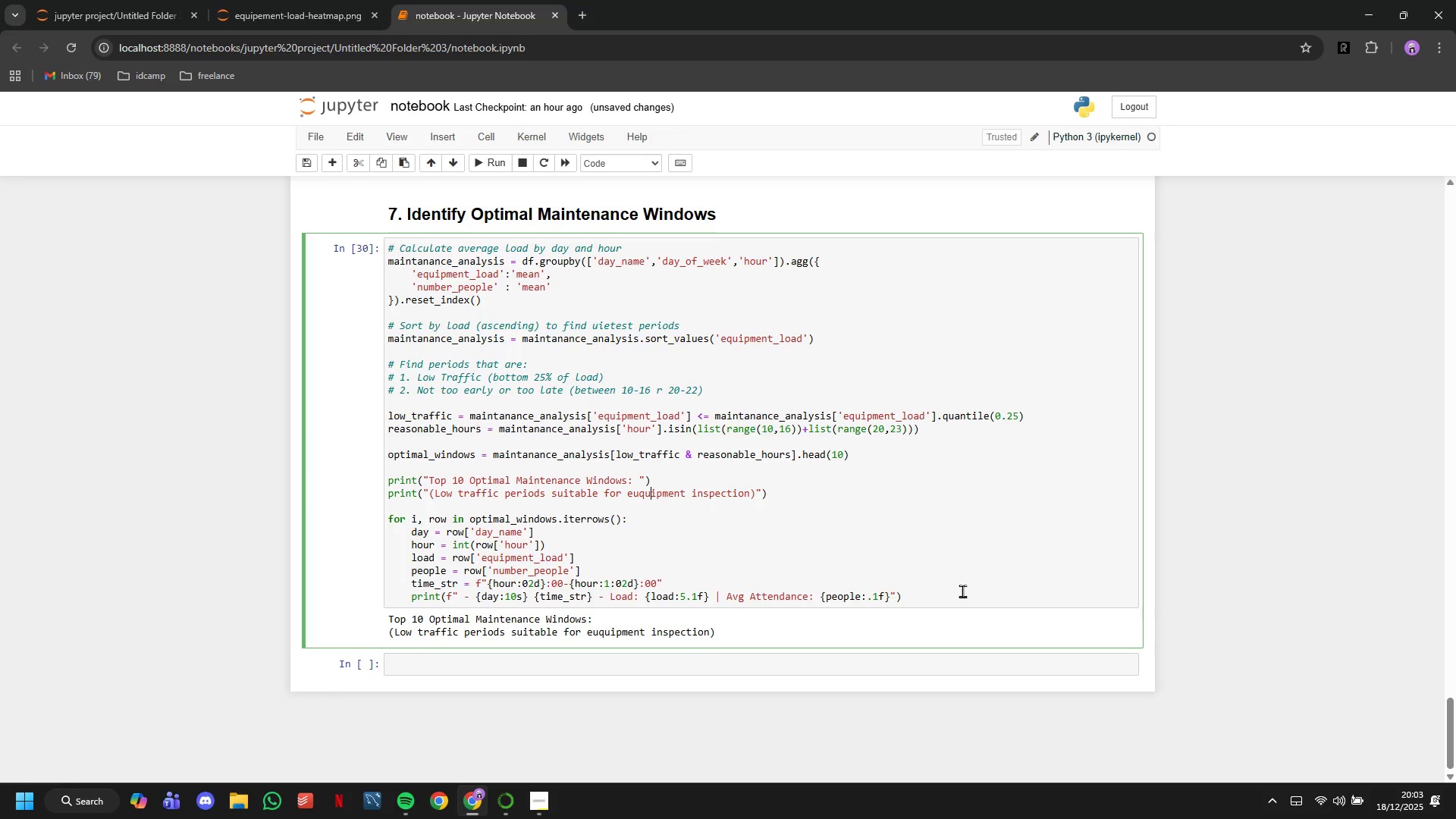 
key(ArrowLeft)
 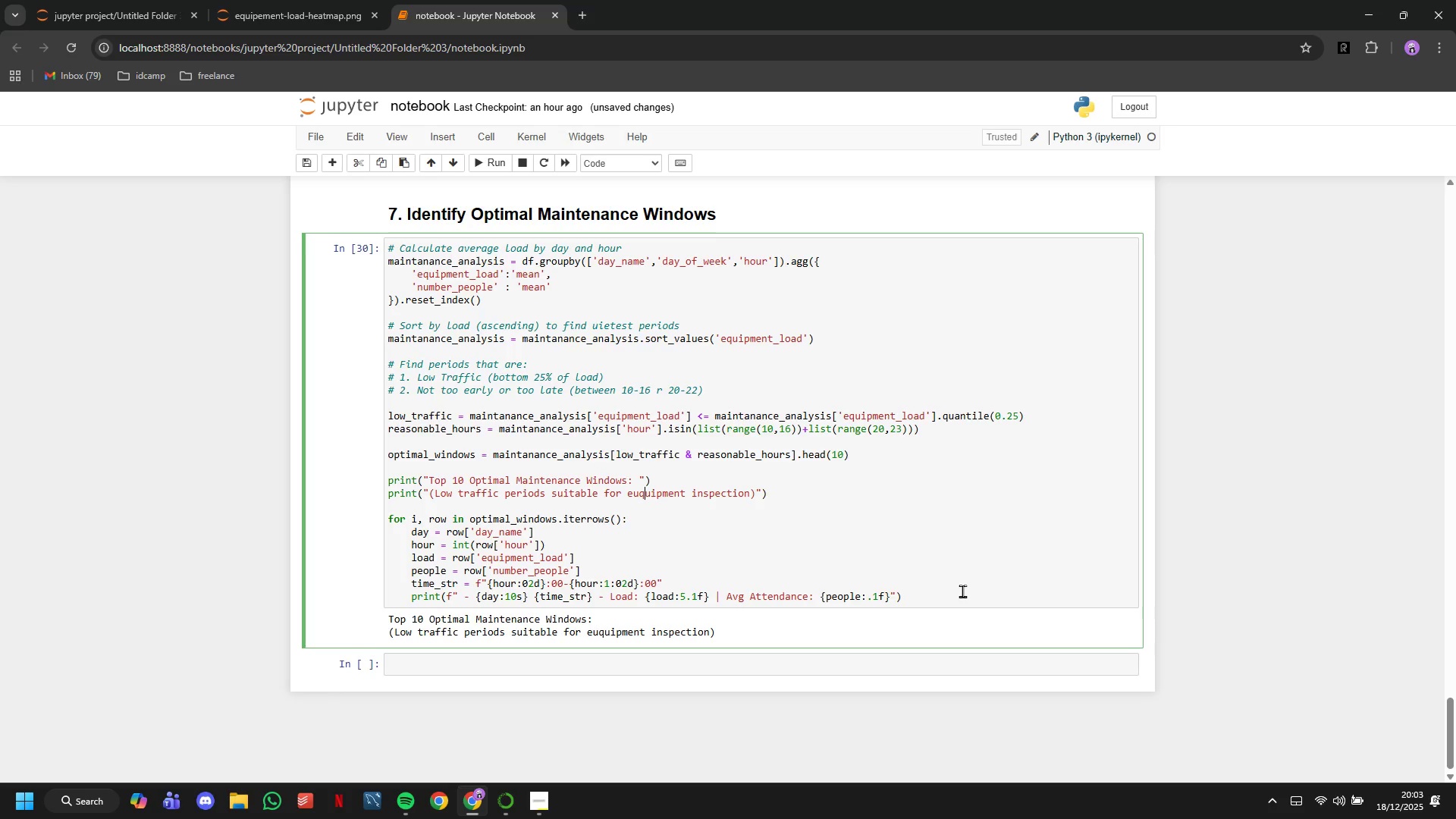 
key(ArrowLeft)
 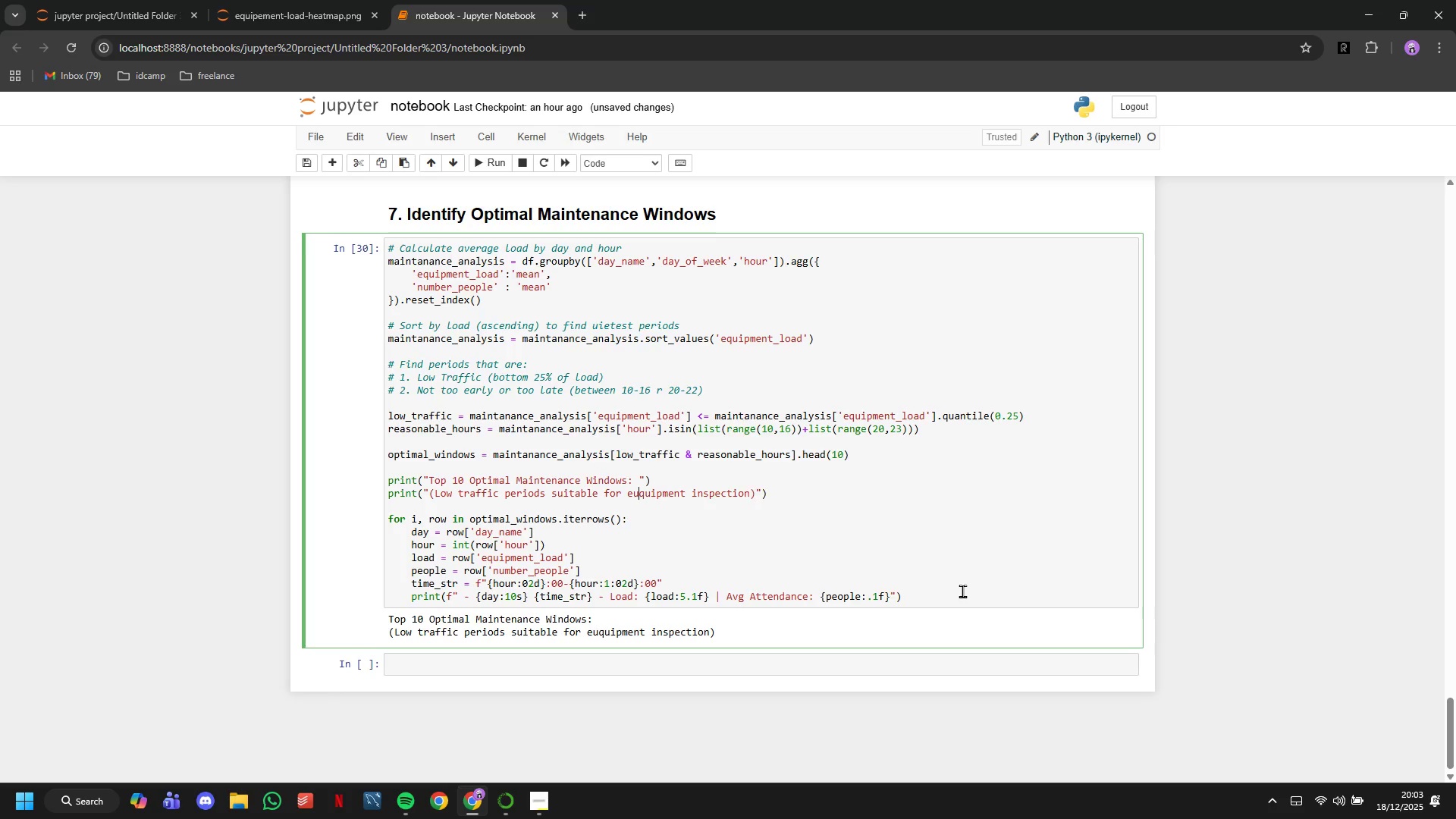 
key(Backspace)
 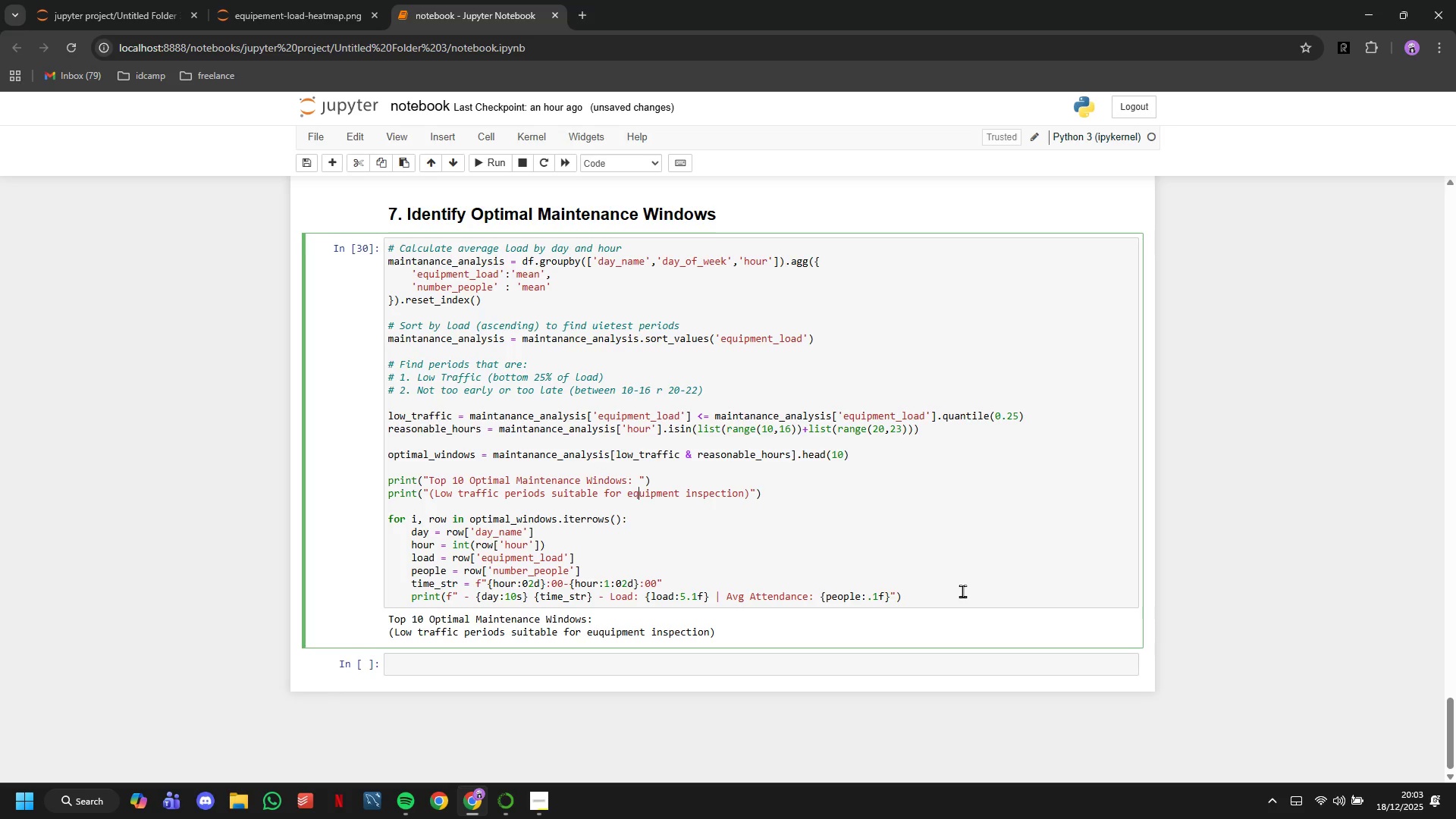 
key(ArrowRight)
 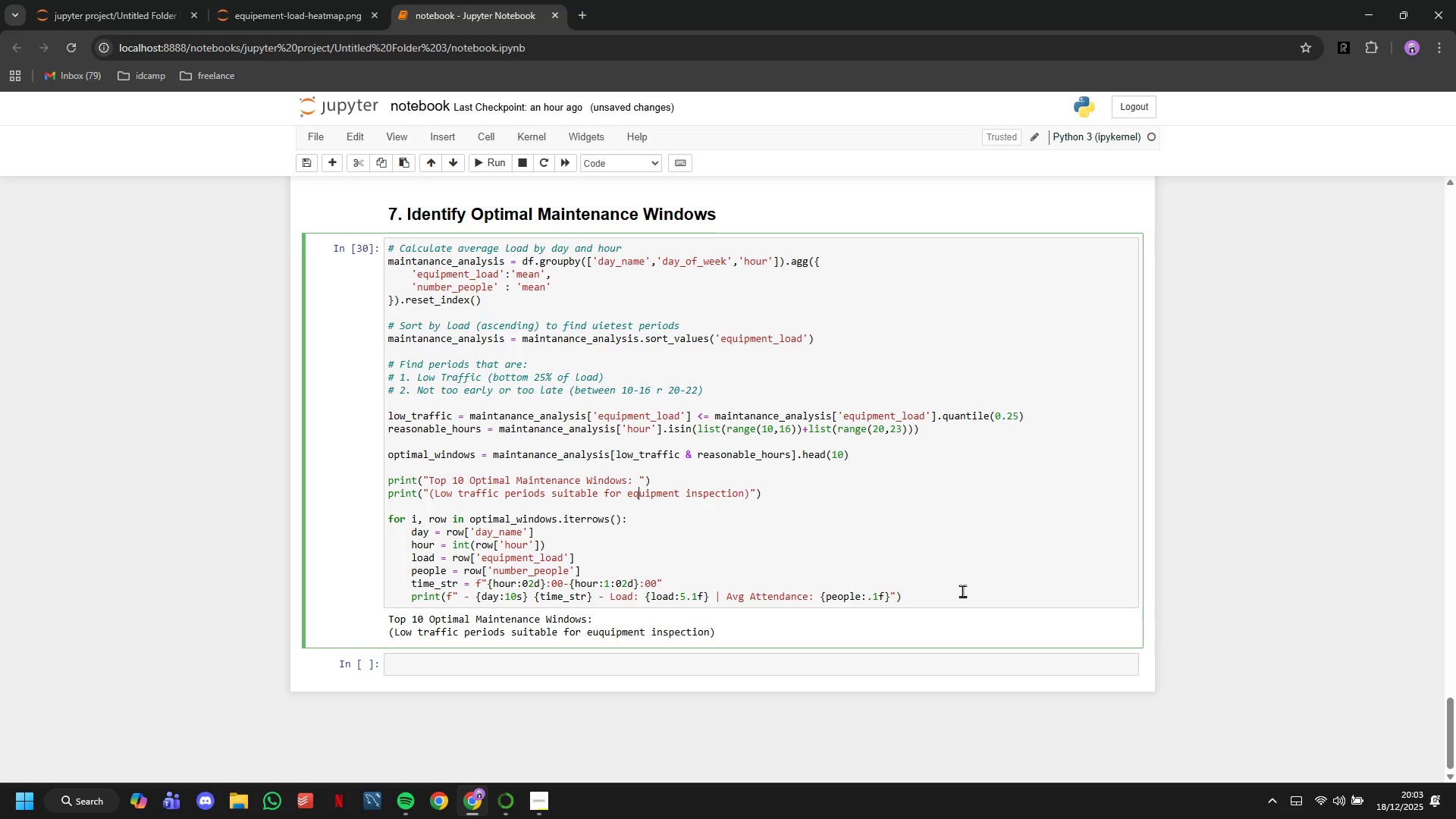 
key(ArrowRight)
 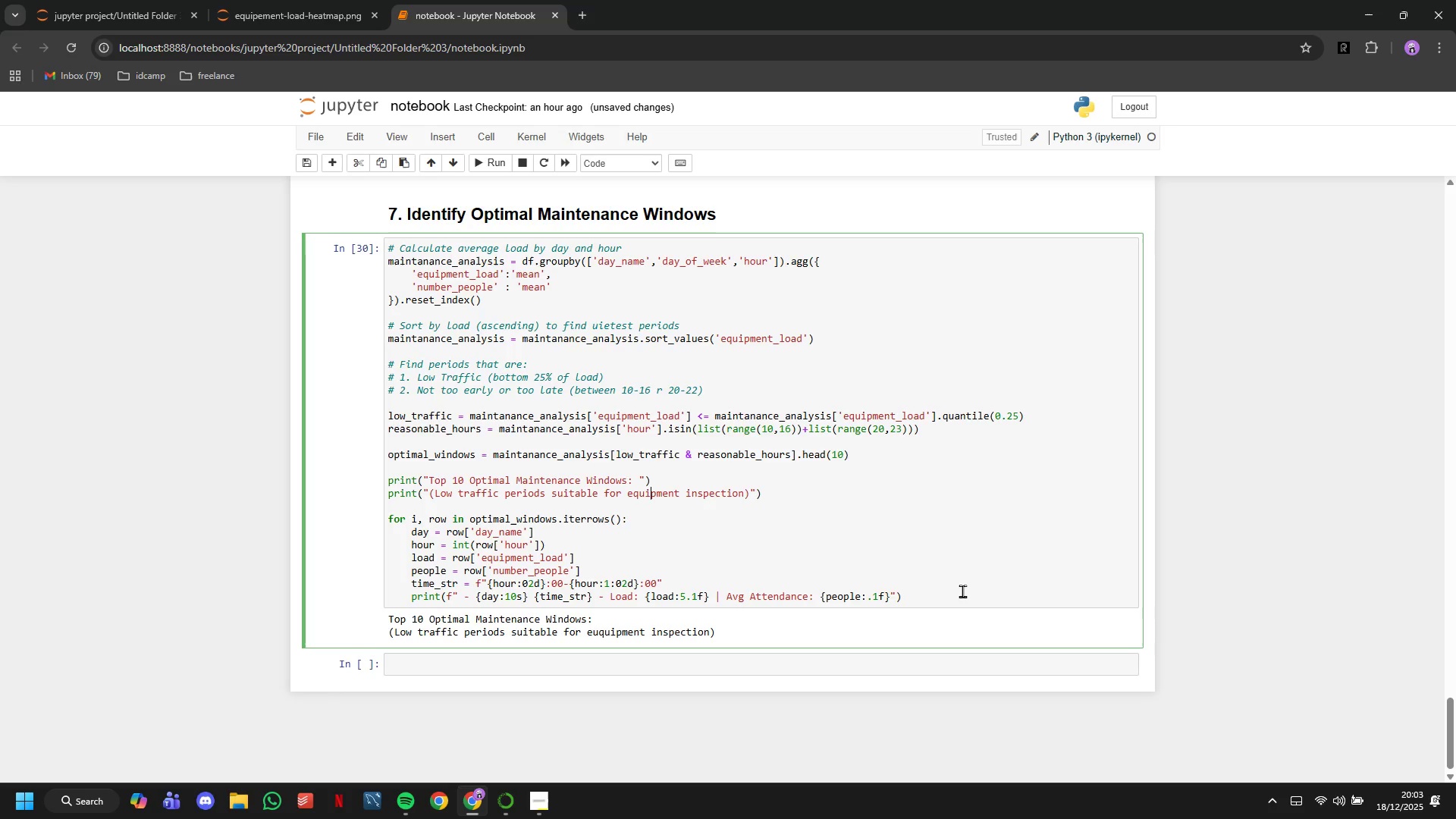 
key(ArrowRight)
 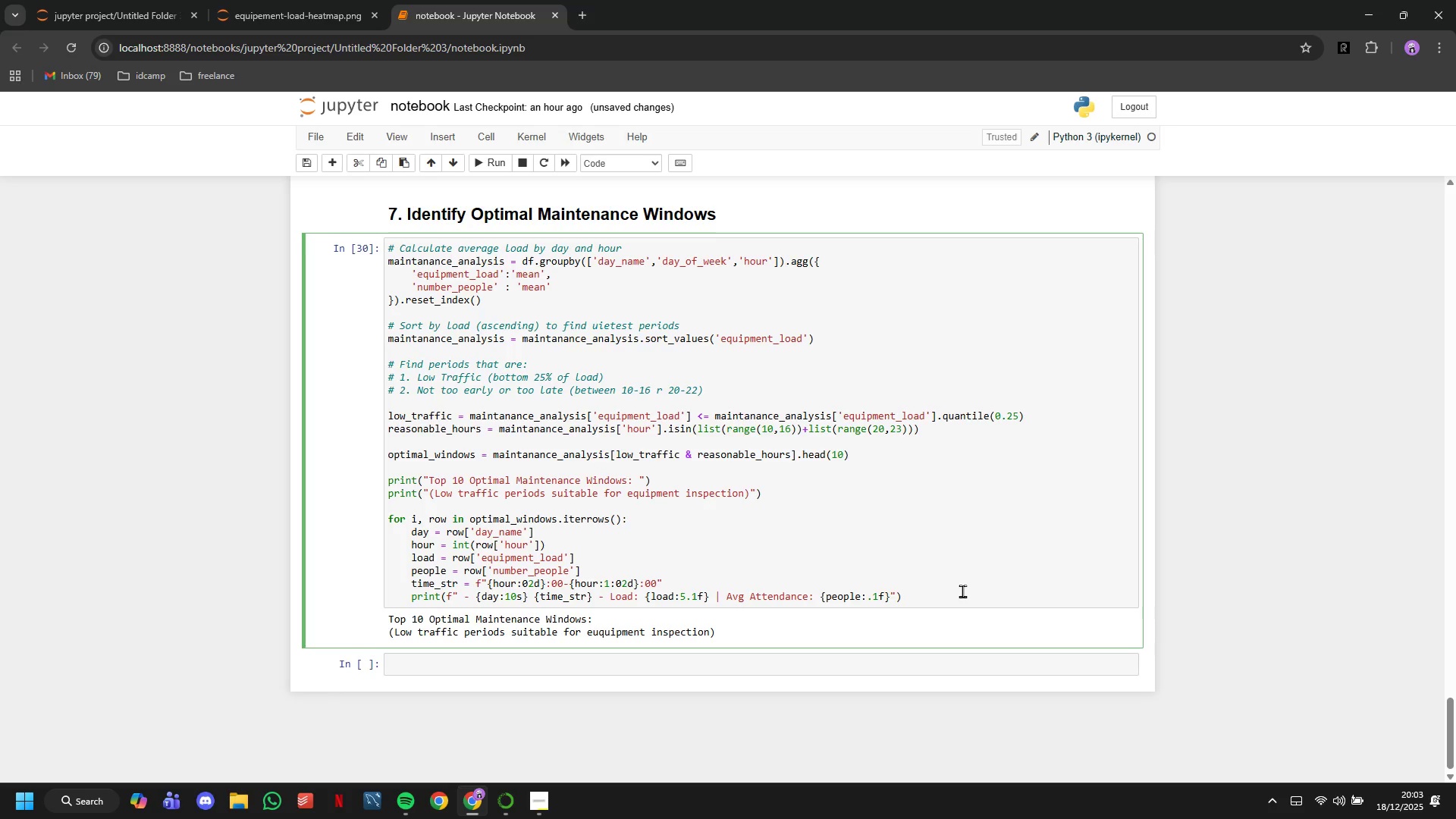 
key(ArrowDown)
 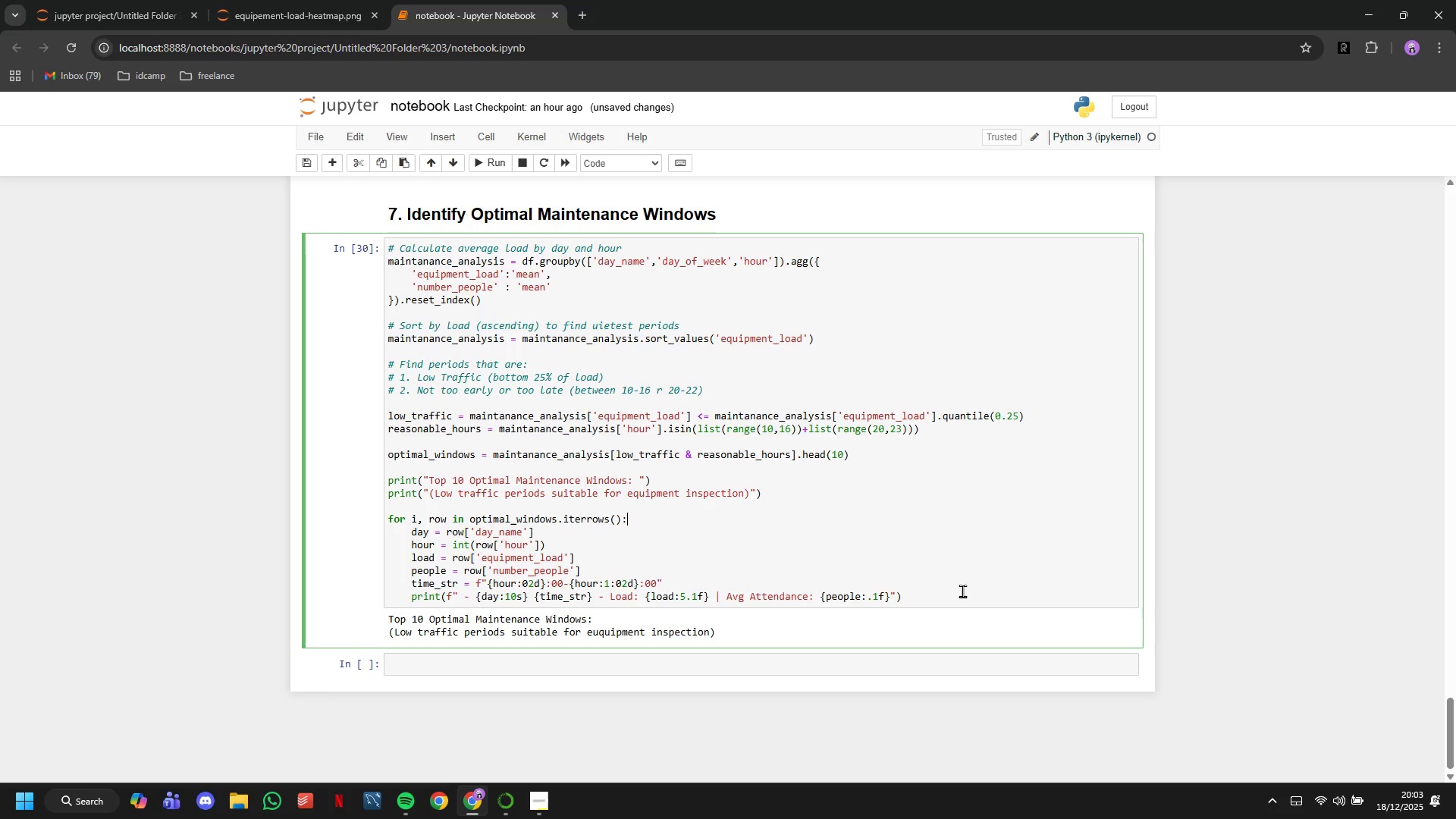 
key(ArrowDown)
 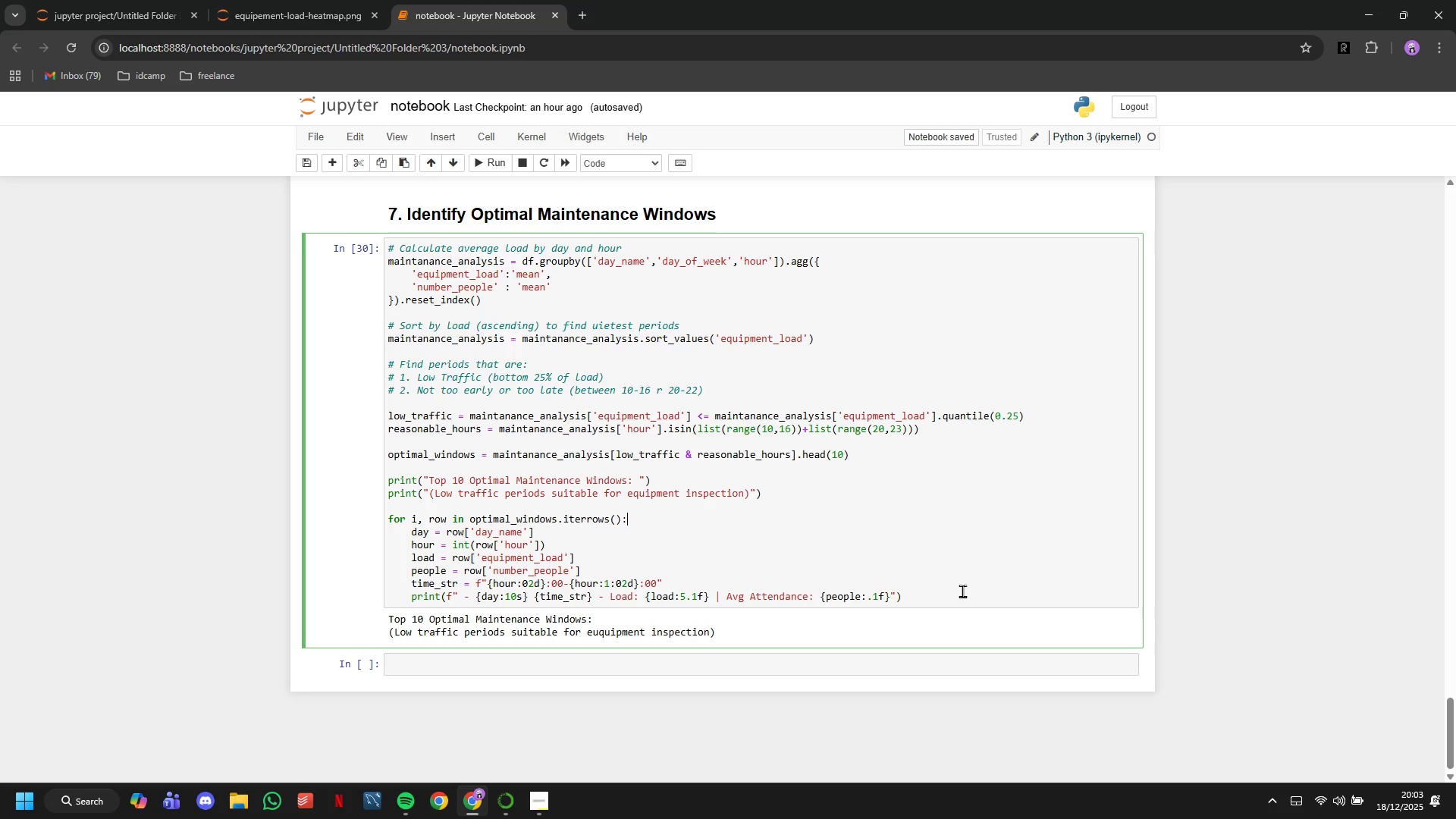 
wait(9.22)
 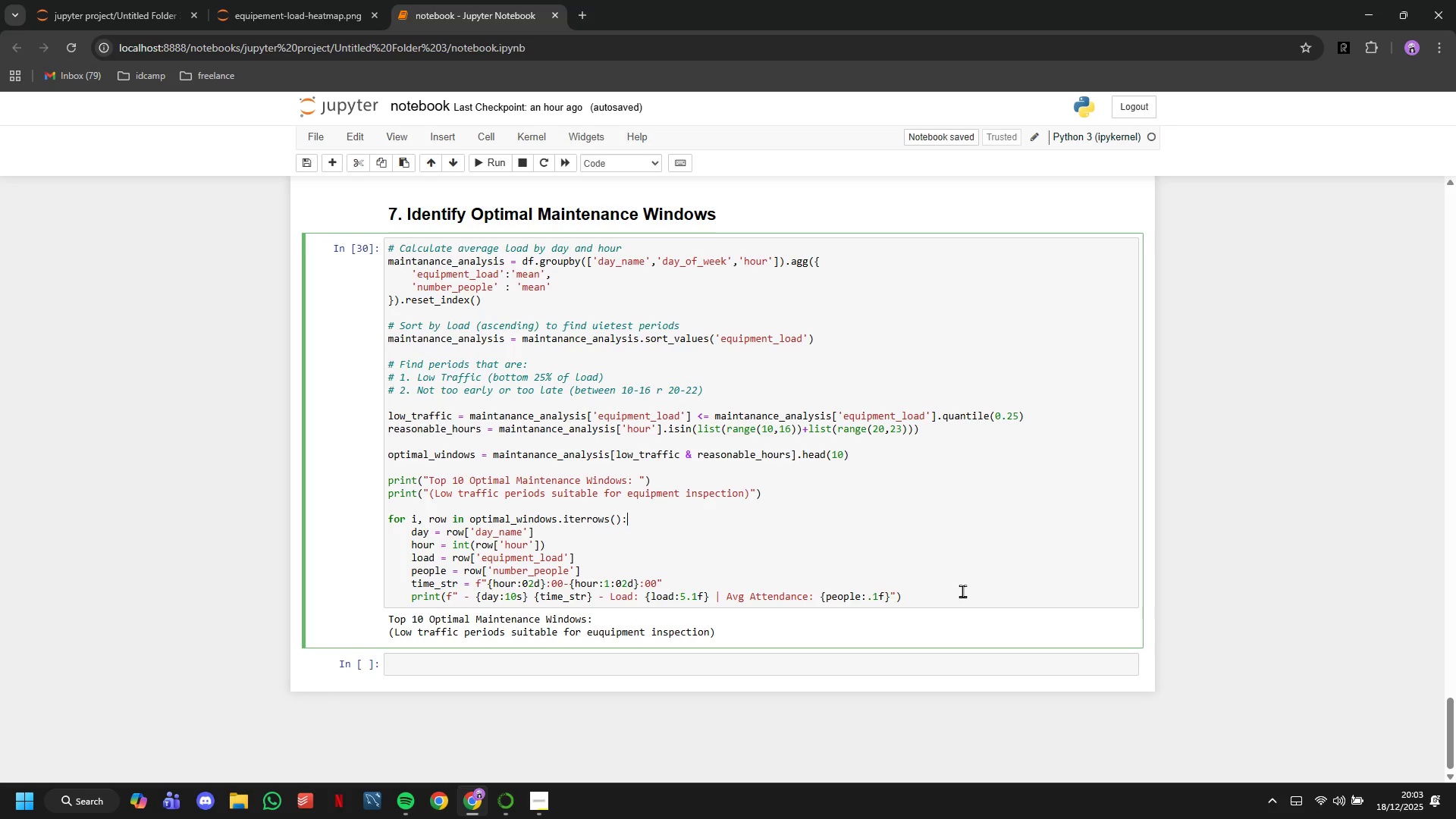 
key(ArrowDown)
 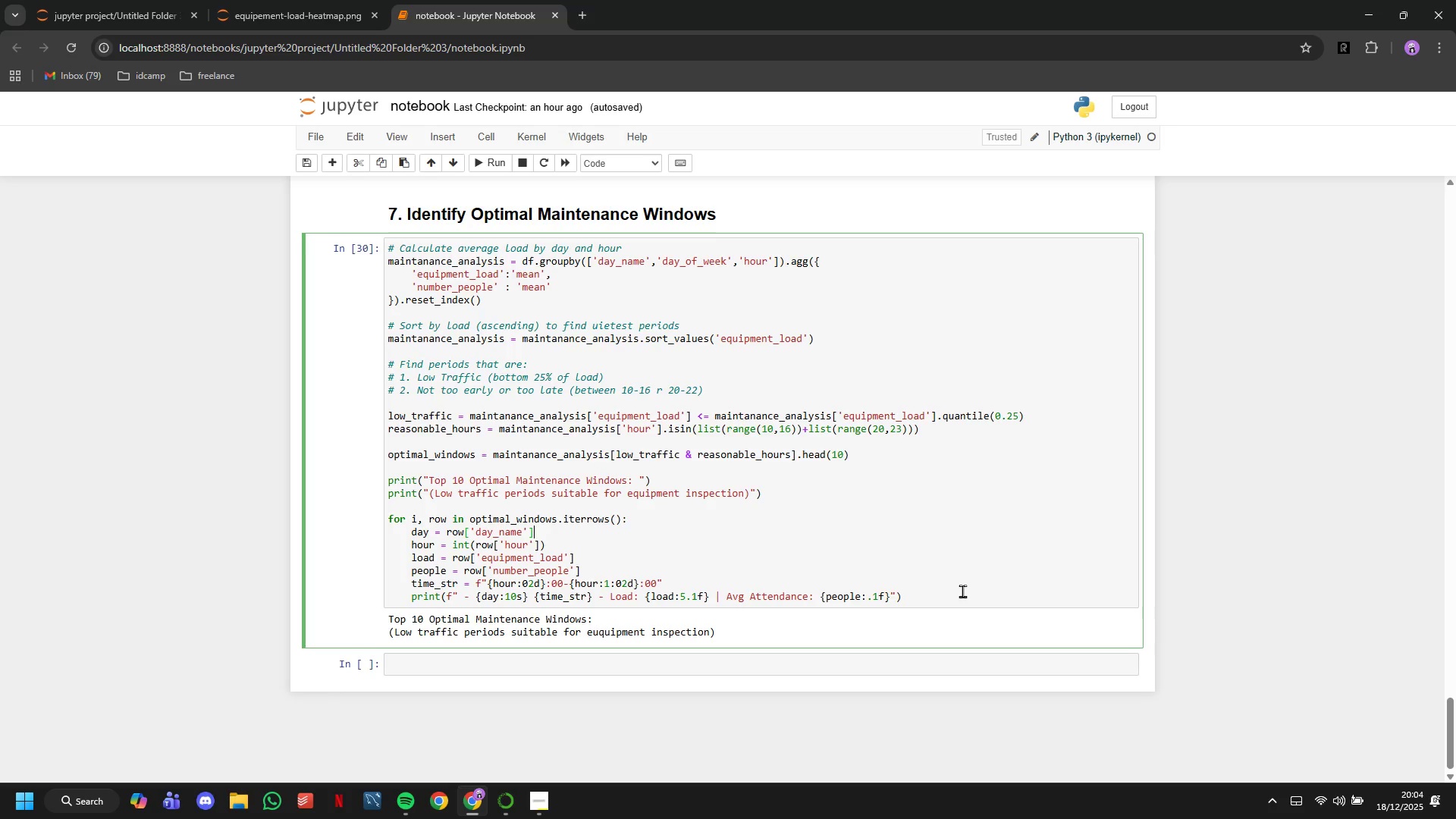 
key(ArrowDown)
 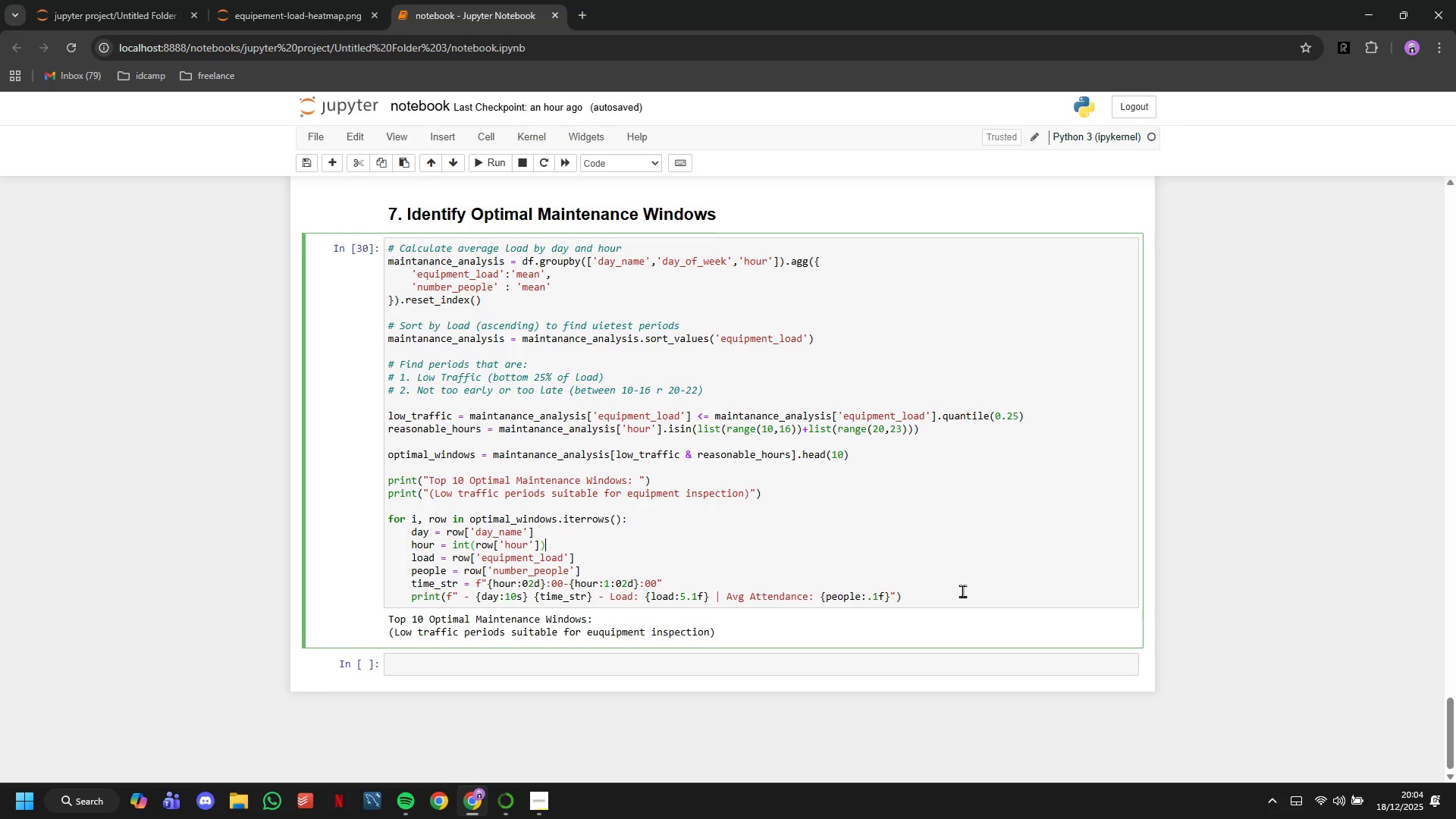 
key(ArrowDown)
 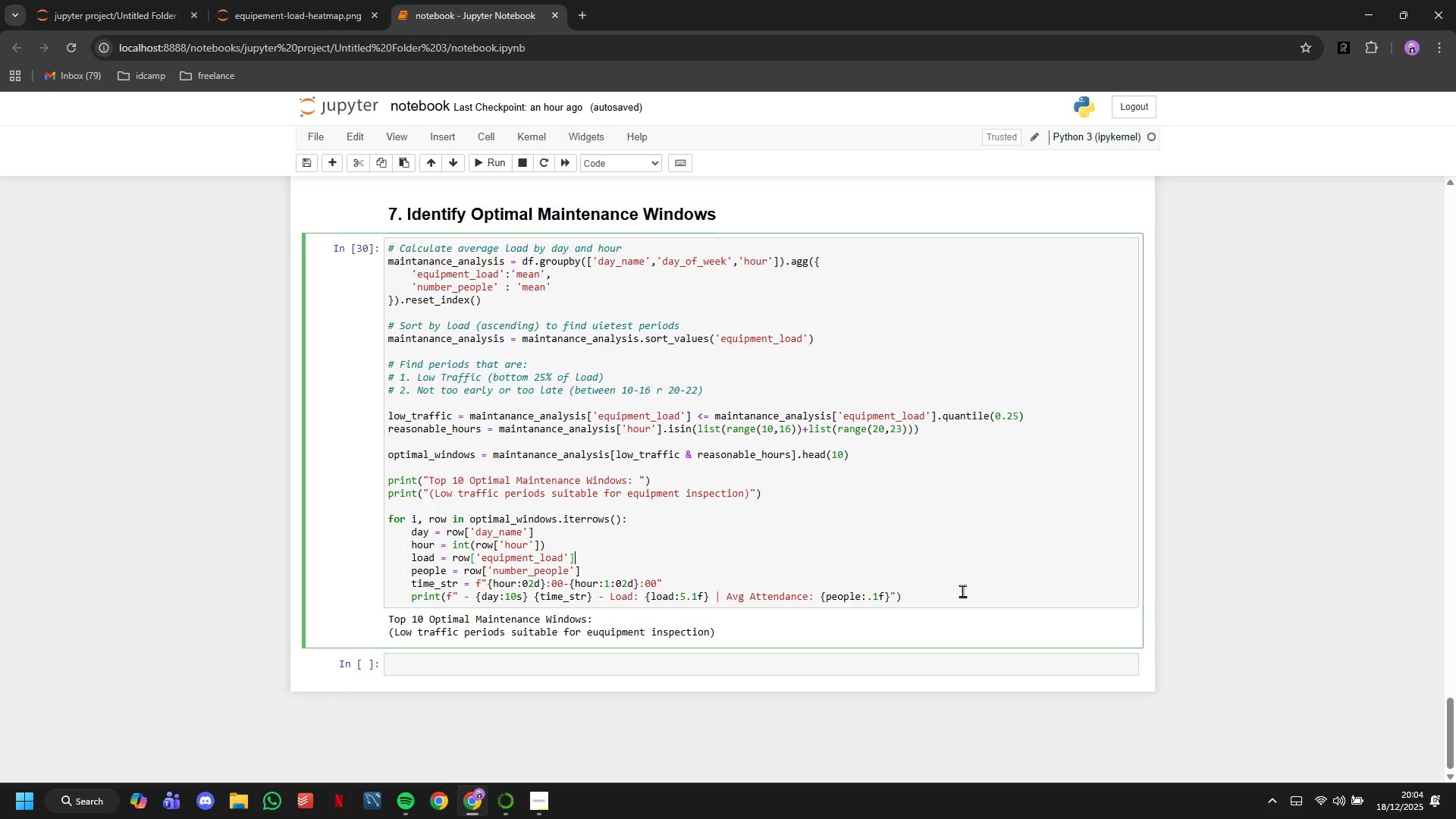 
key(ArrowDown)
 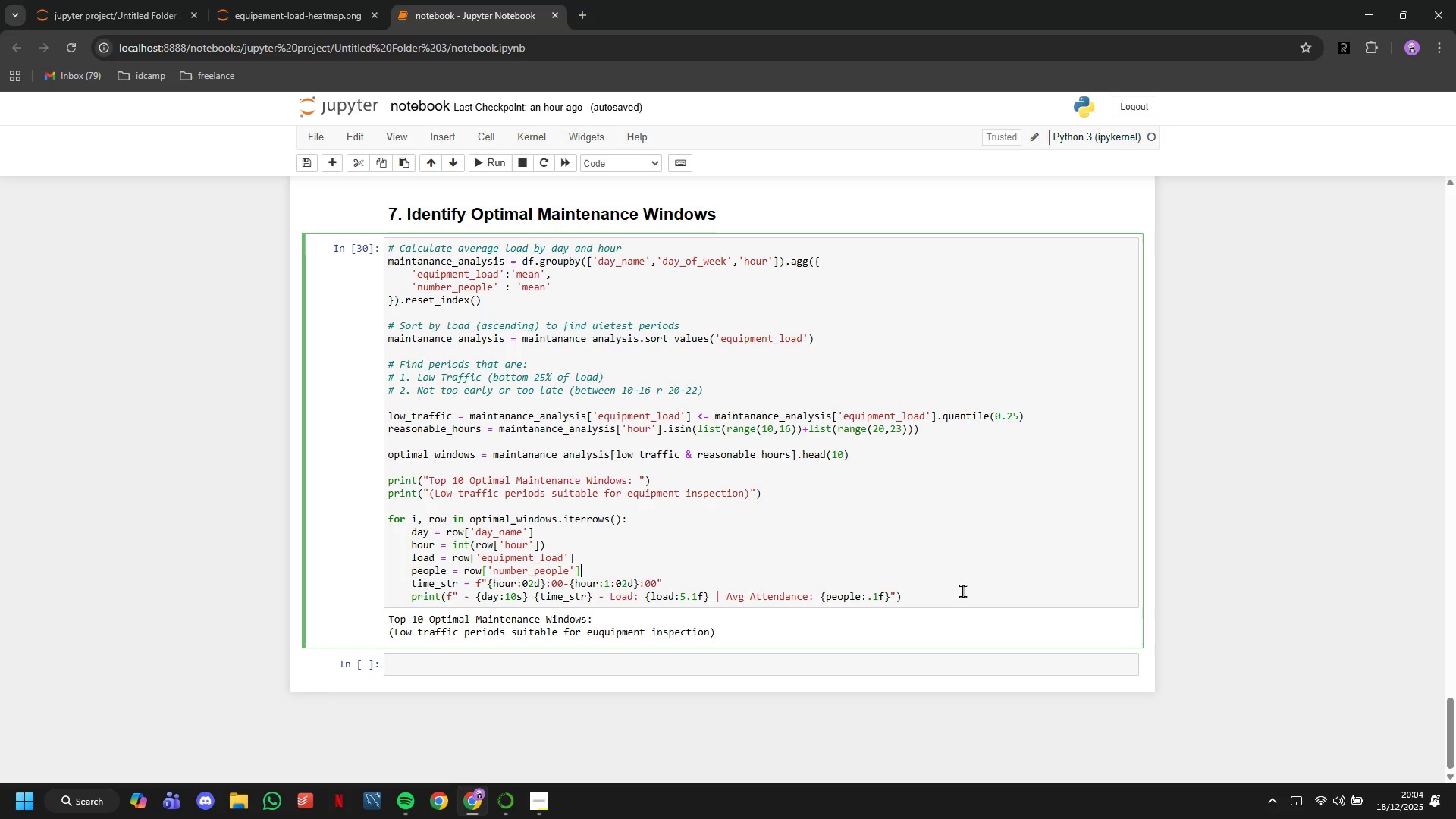 
key(ArrowDown)
 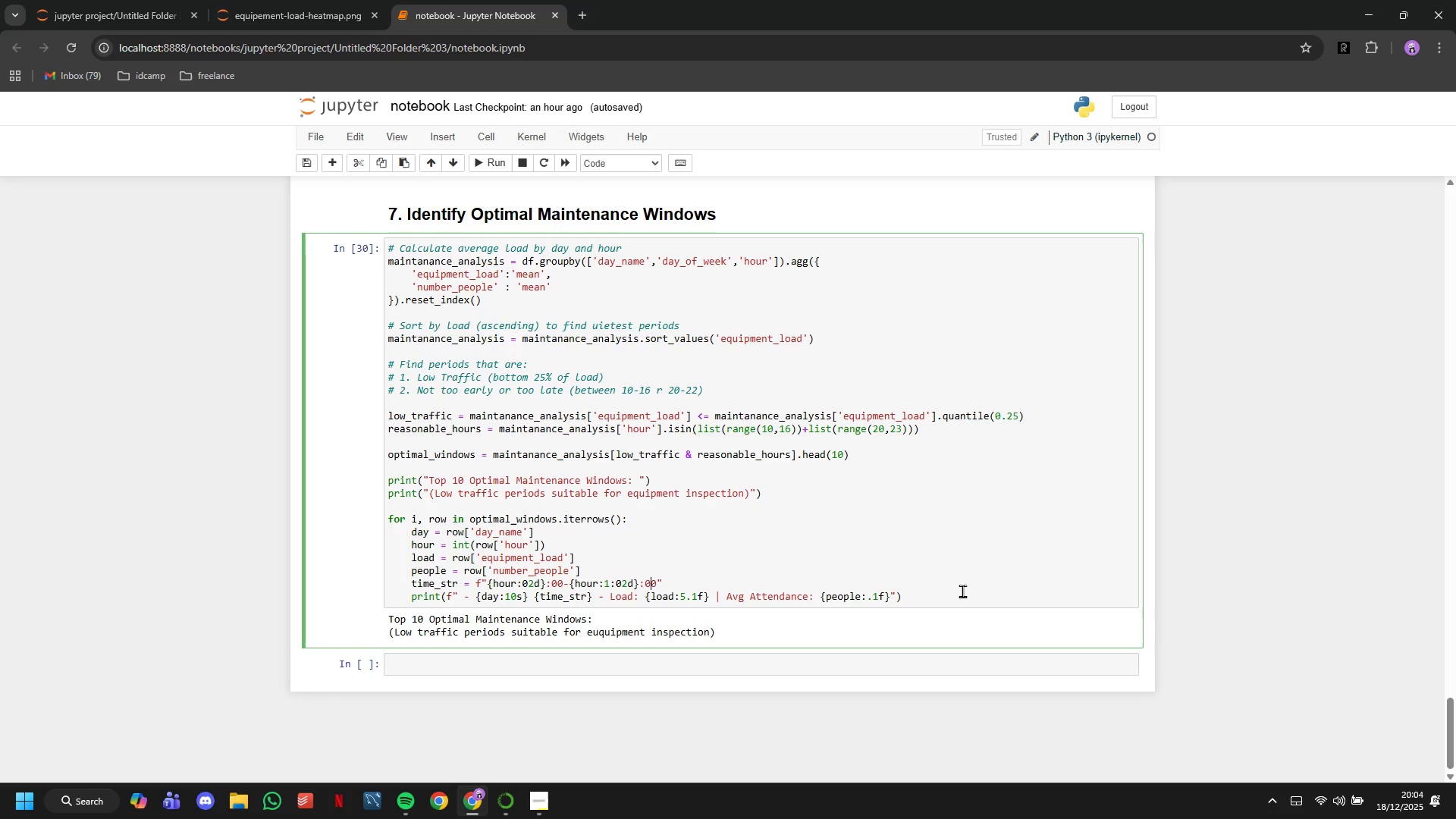 
key(ArrowUp)
 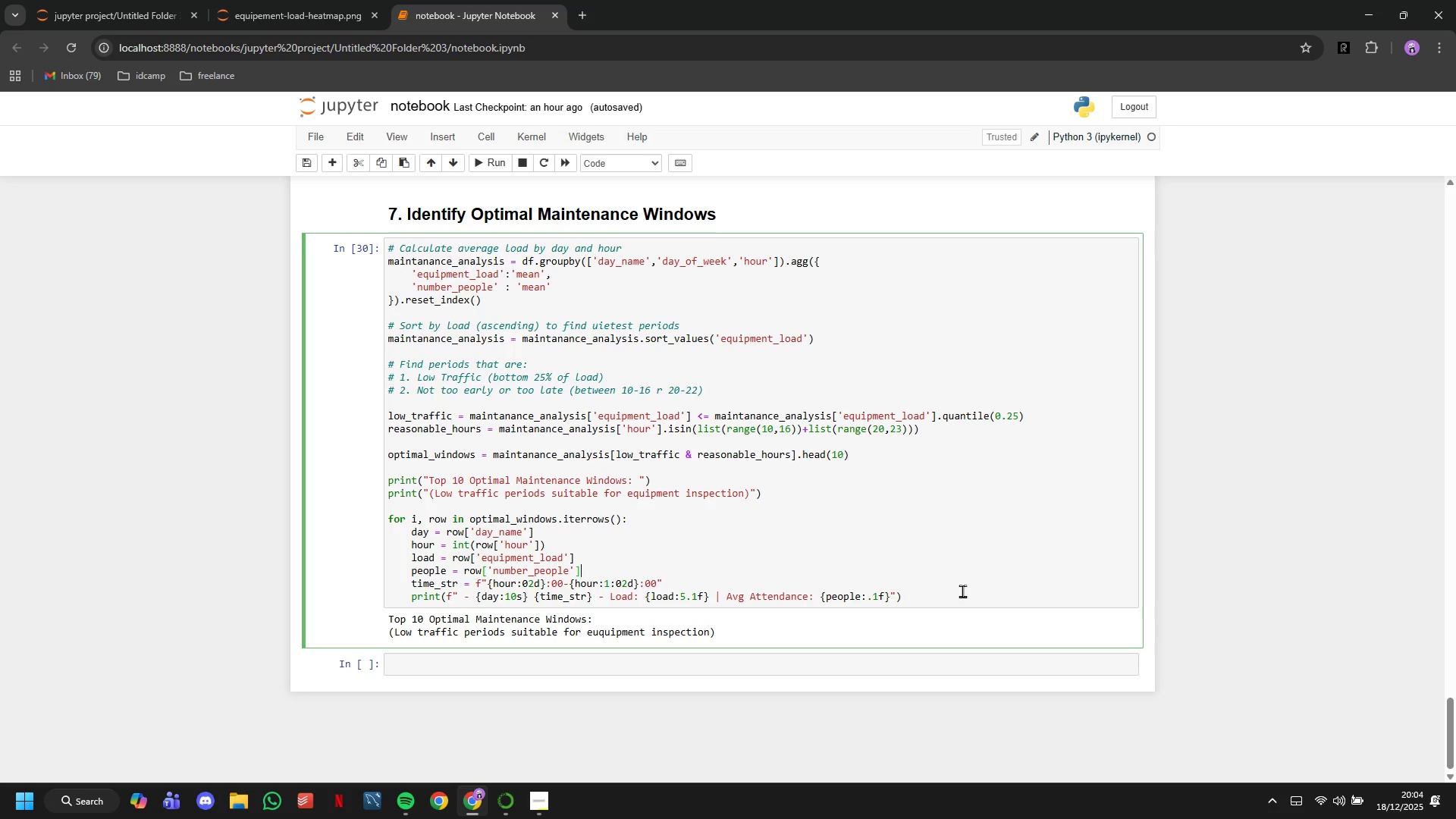 
key(ArrowDown)
 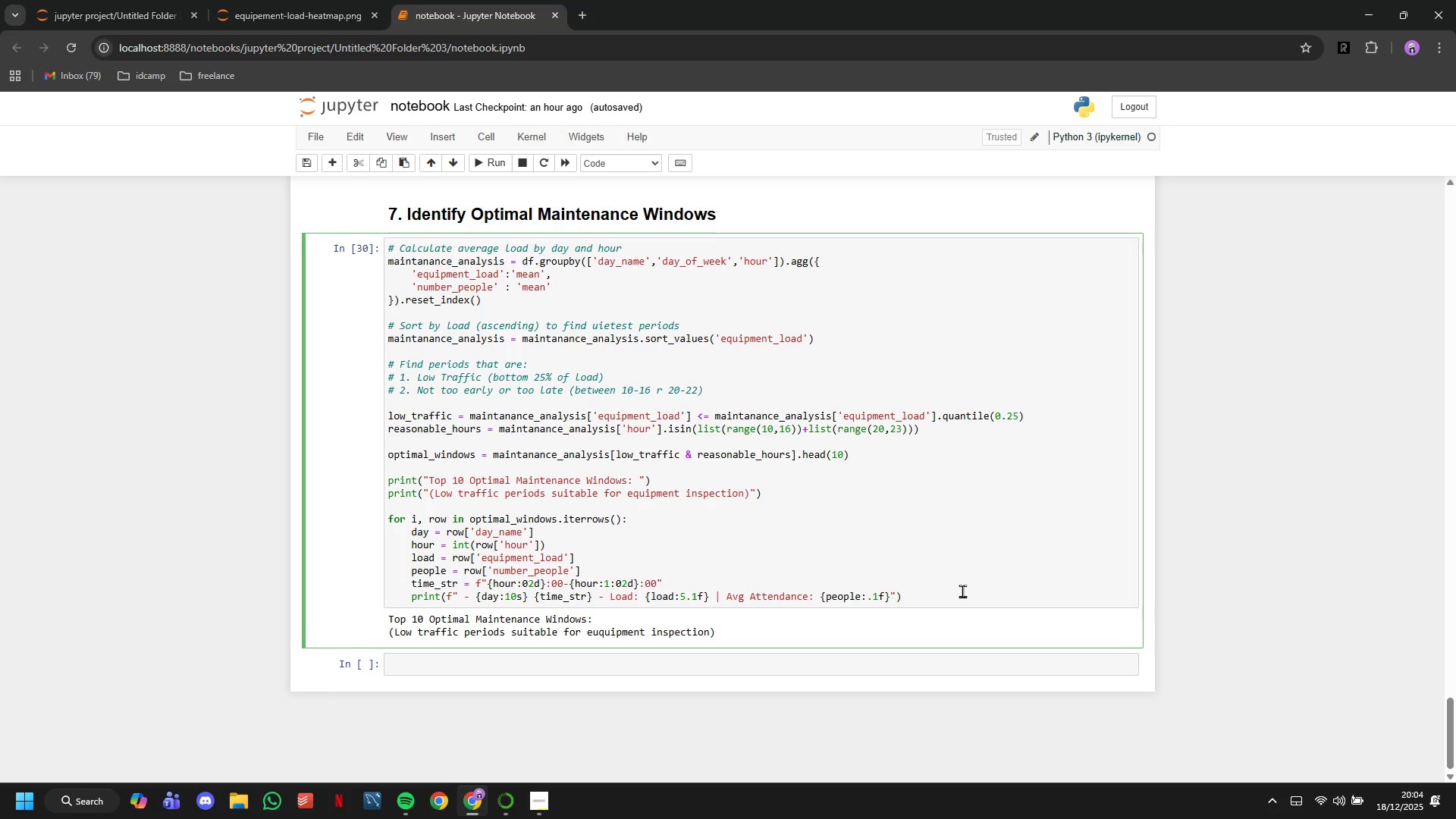 
hold_key(key=ArrowLeft, duration=1.11)
 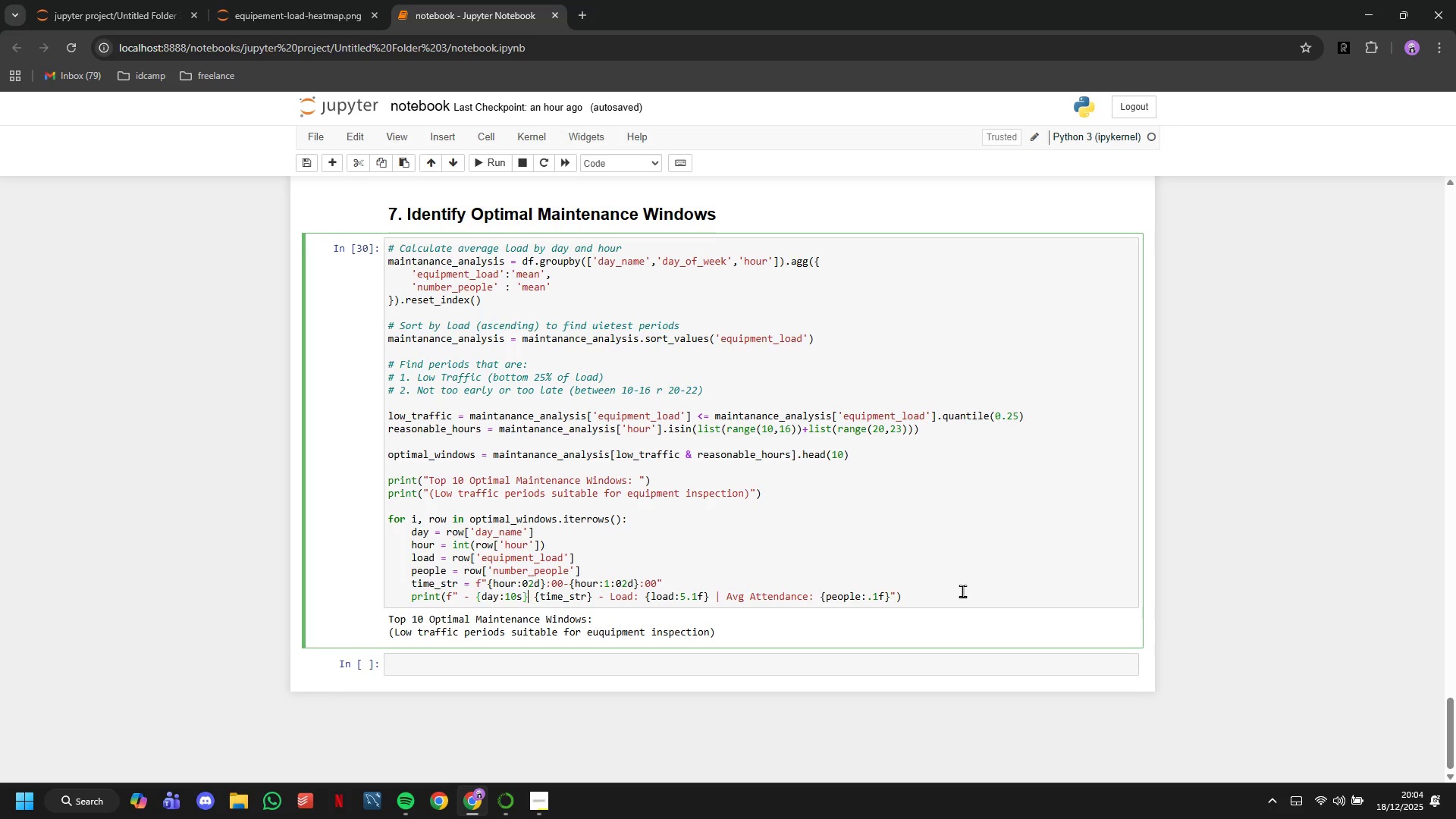 
key(ArrowDown)
 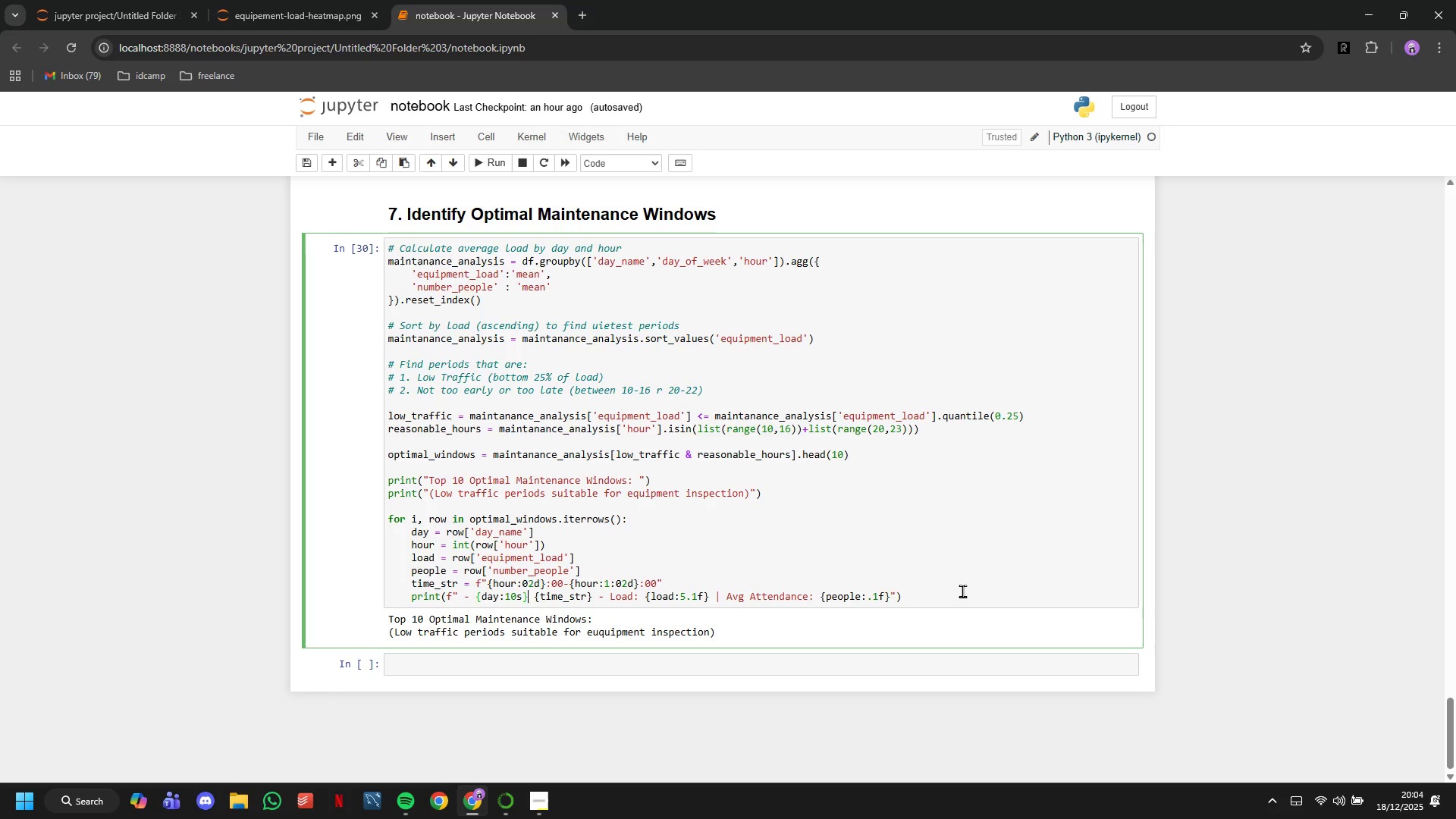 
key(ArrowUp)
 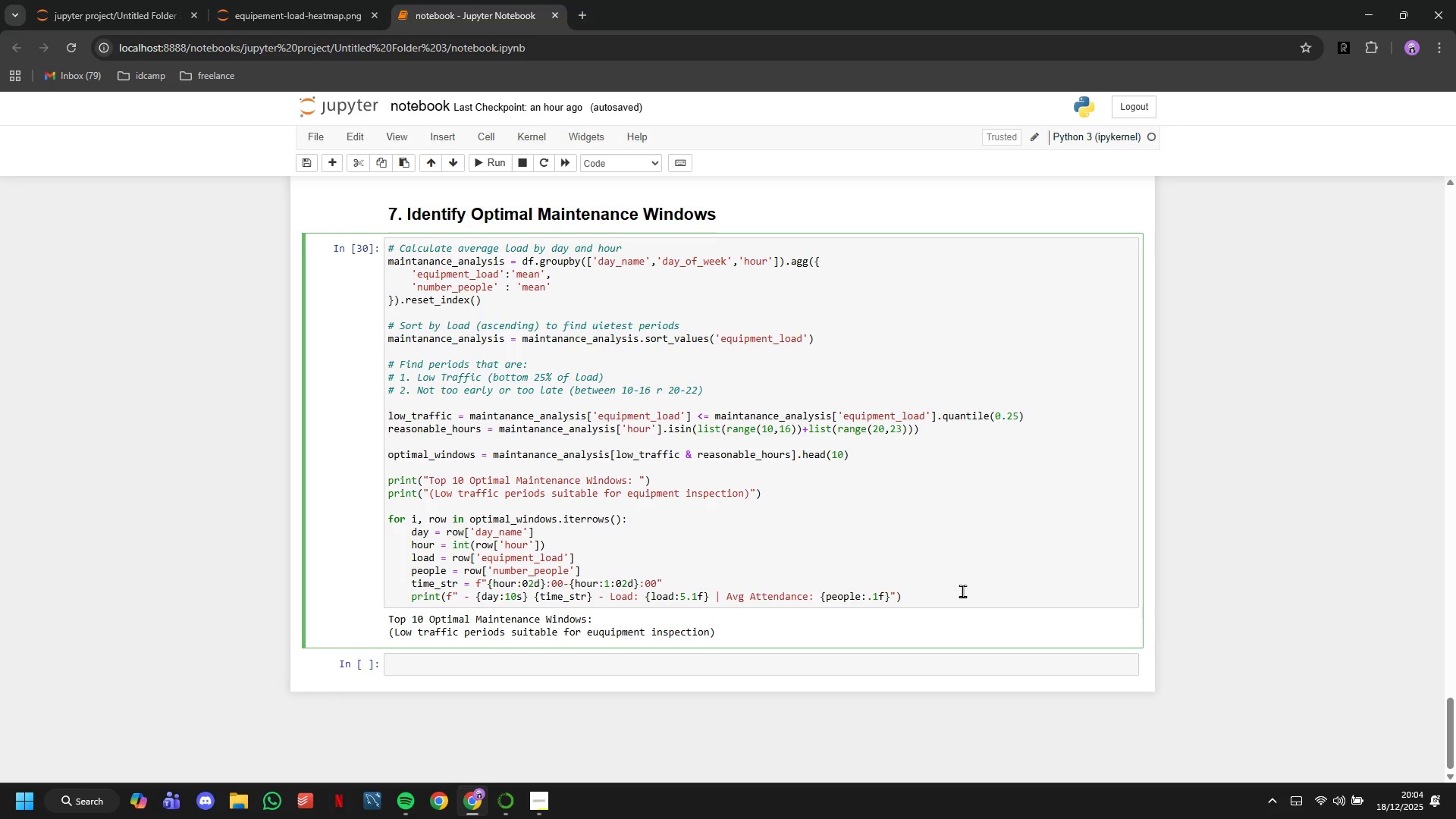 
key(ArrowUp)
 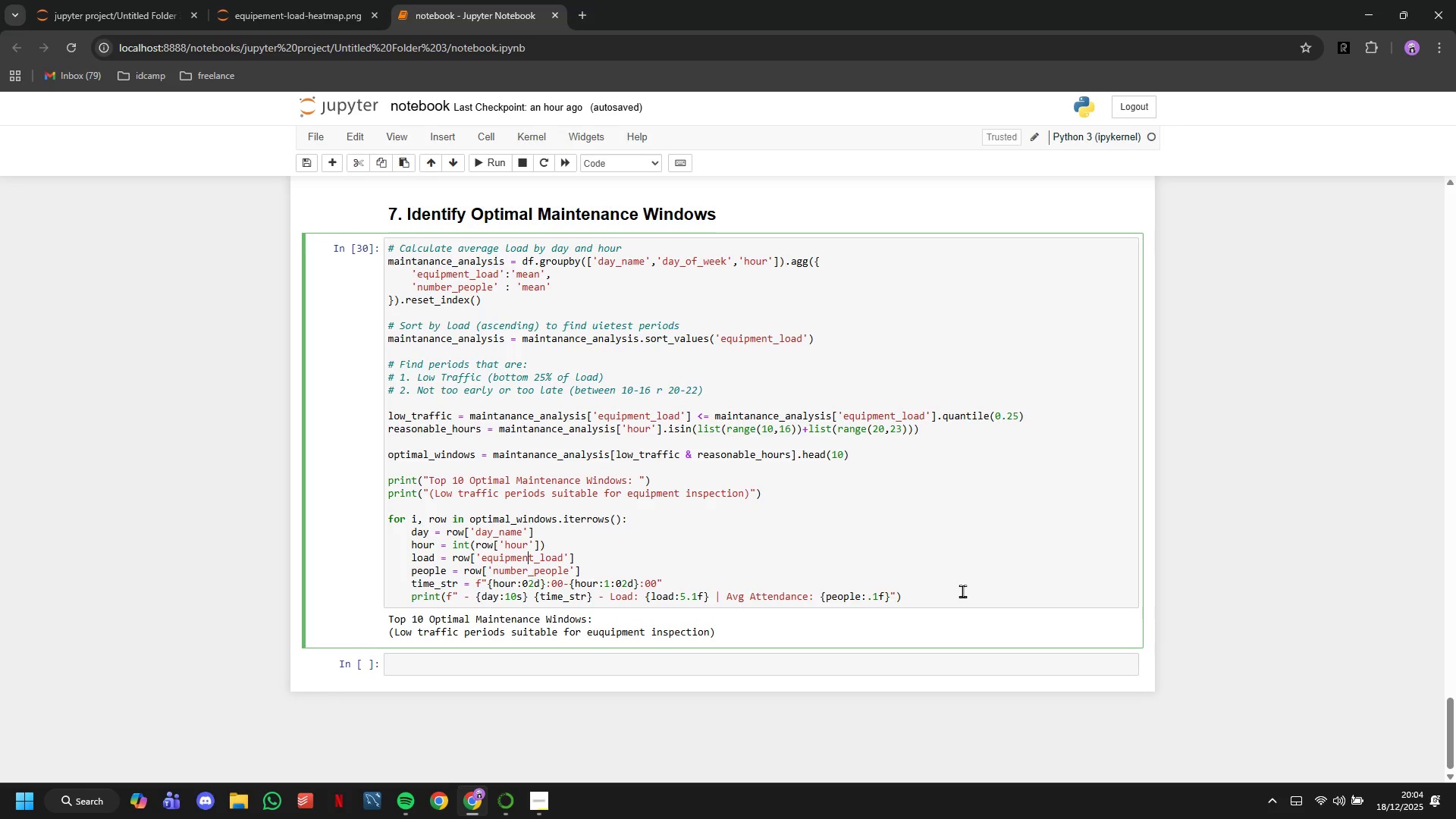 
key(ArrowUp)
 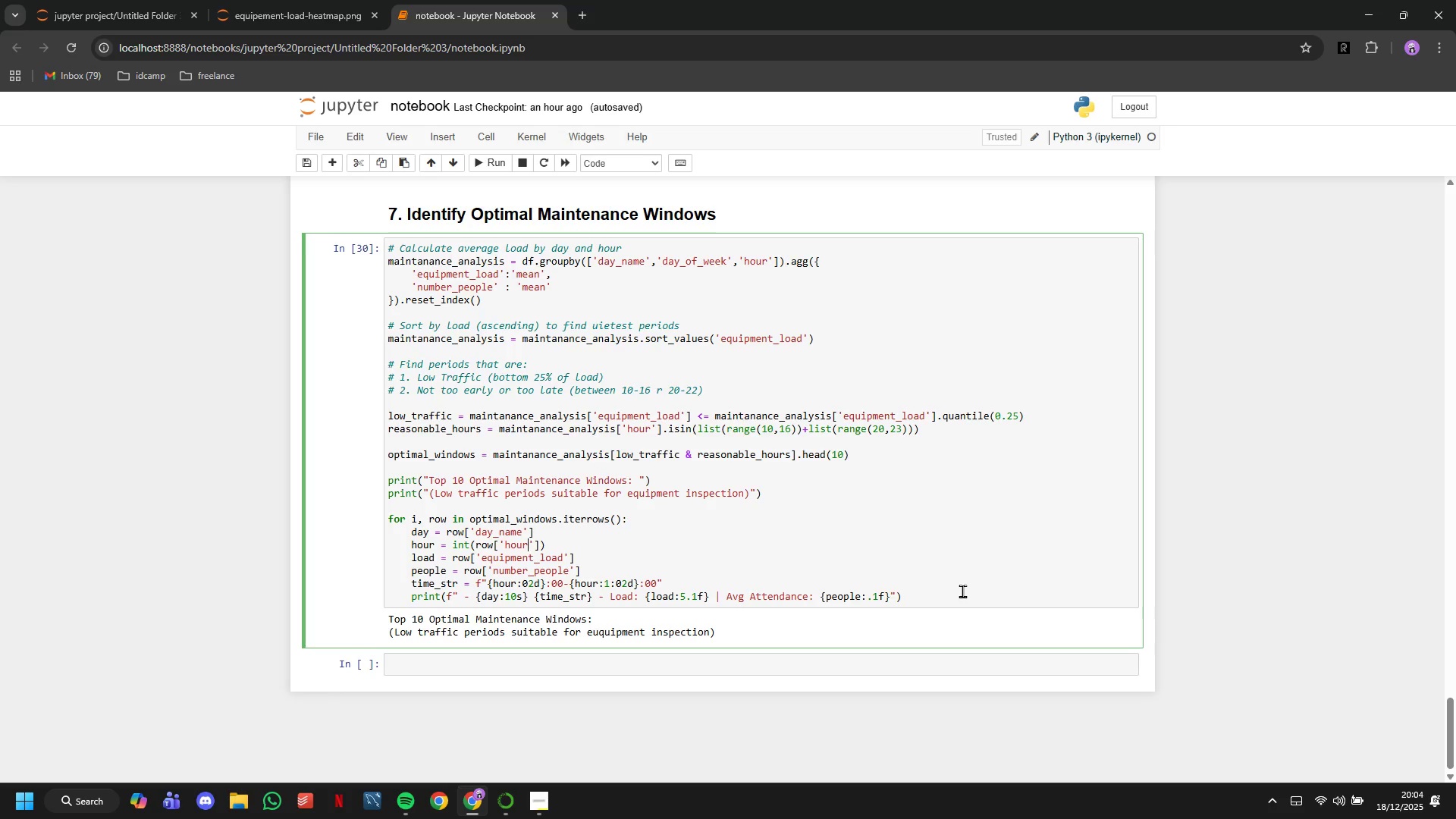 
key(ArrowUp)
 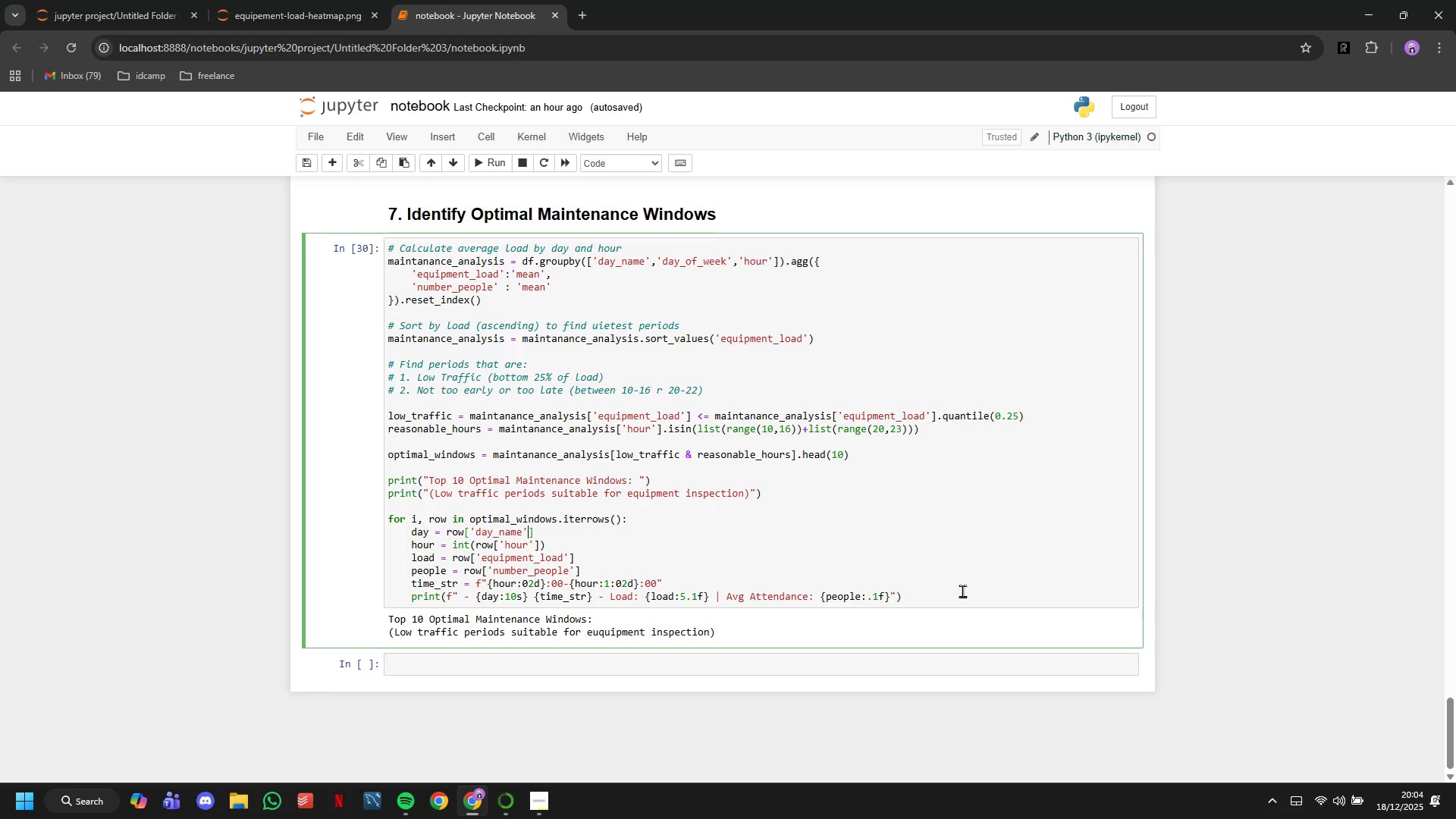 
key(ArrowUp)
 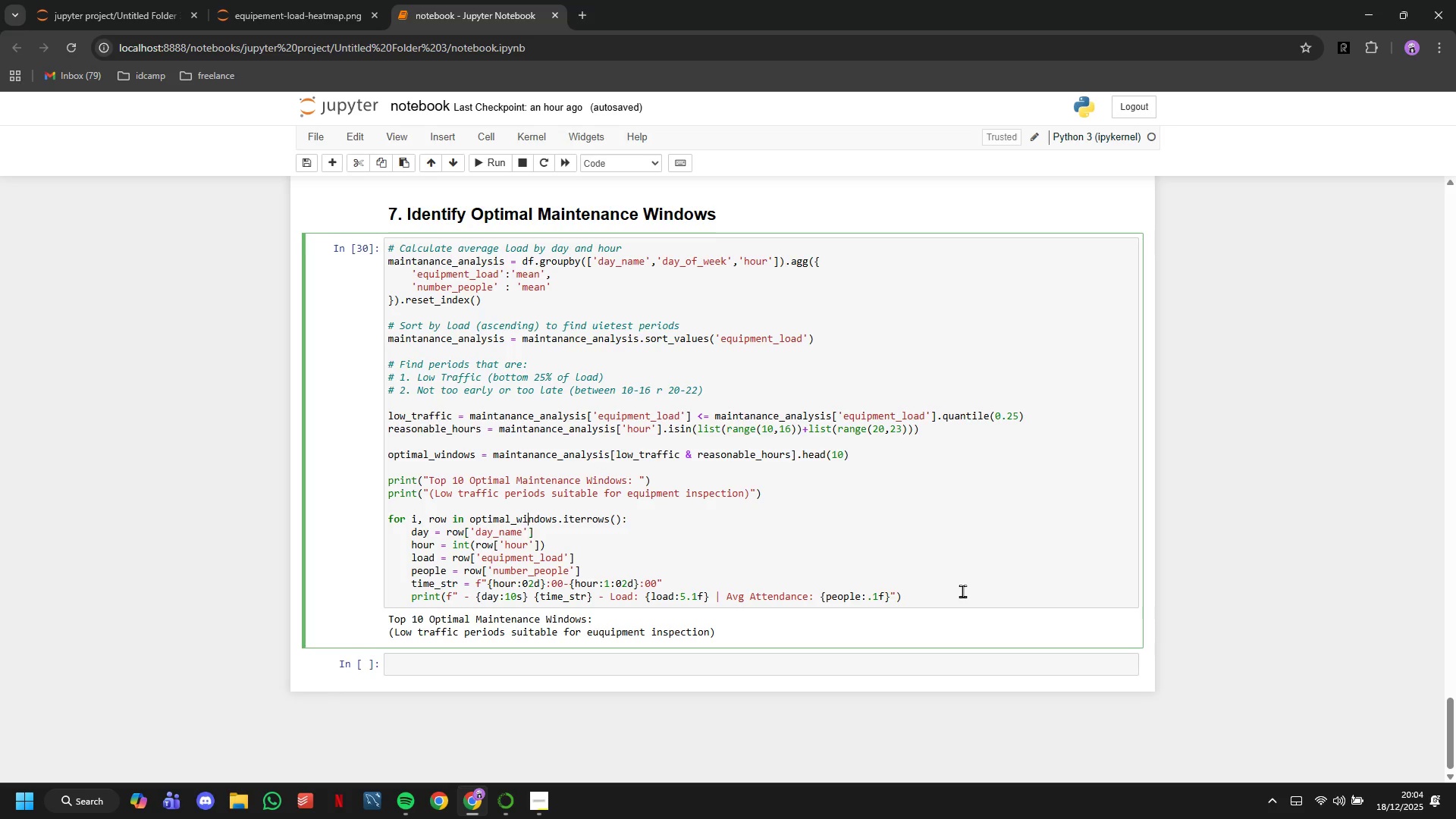 
key(ArrowUp)
 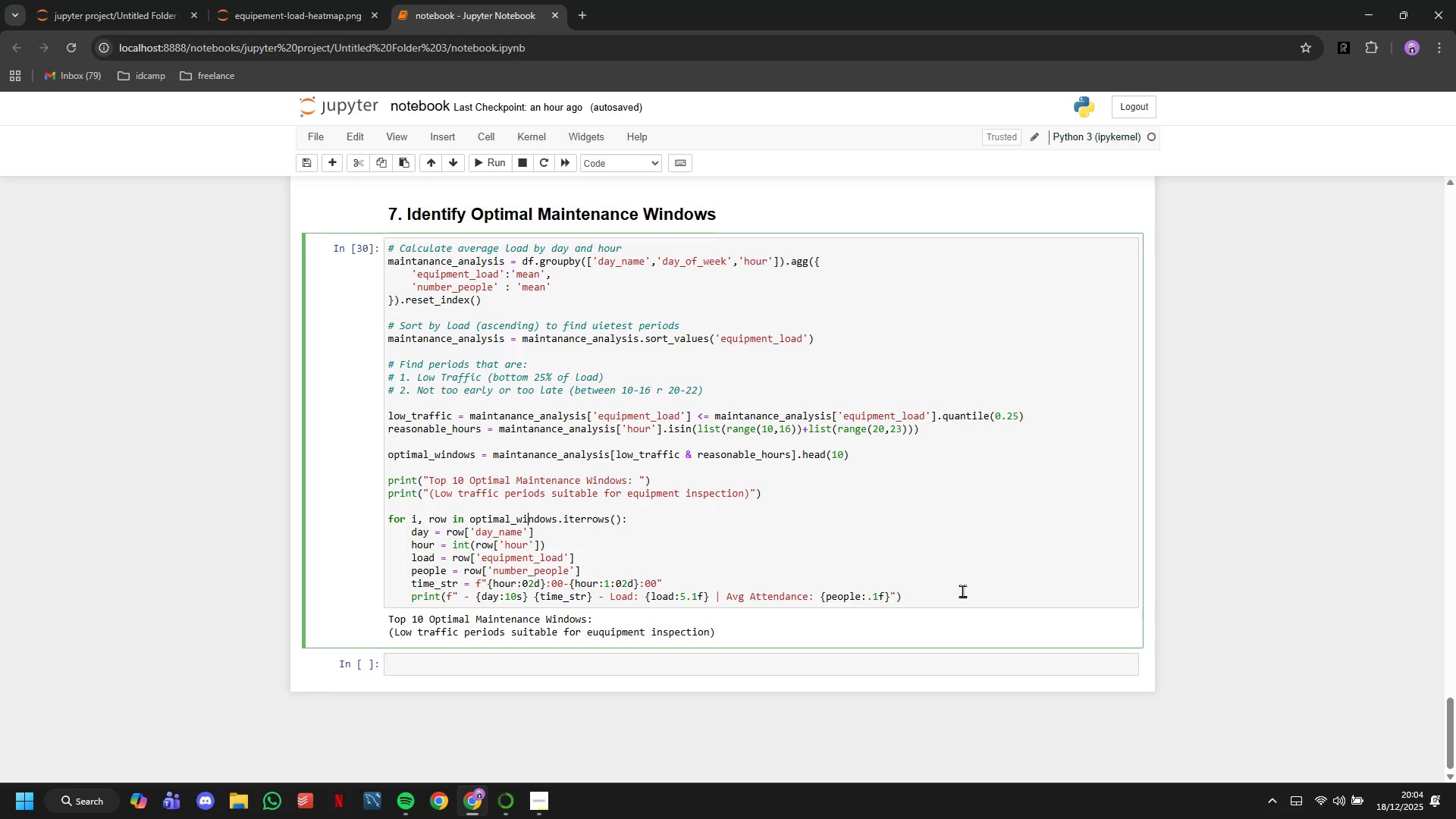 
hold_key(key=ArrowDown, duration=0.78)
 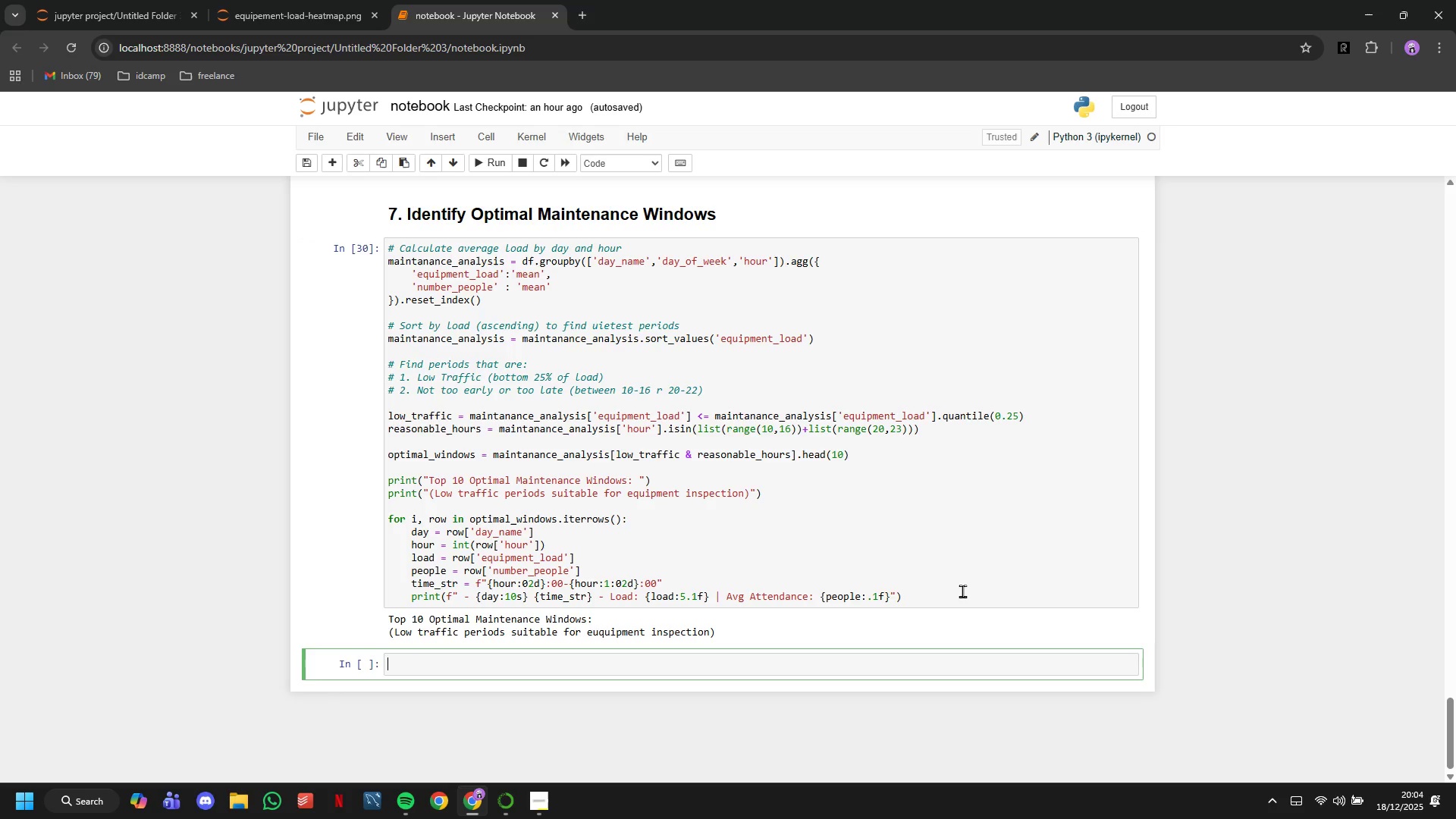 
key(ArrowUp)
 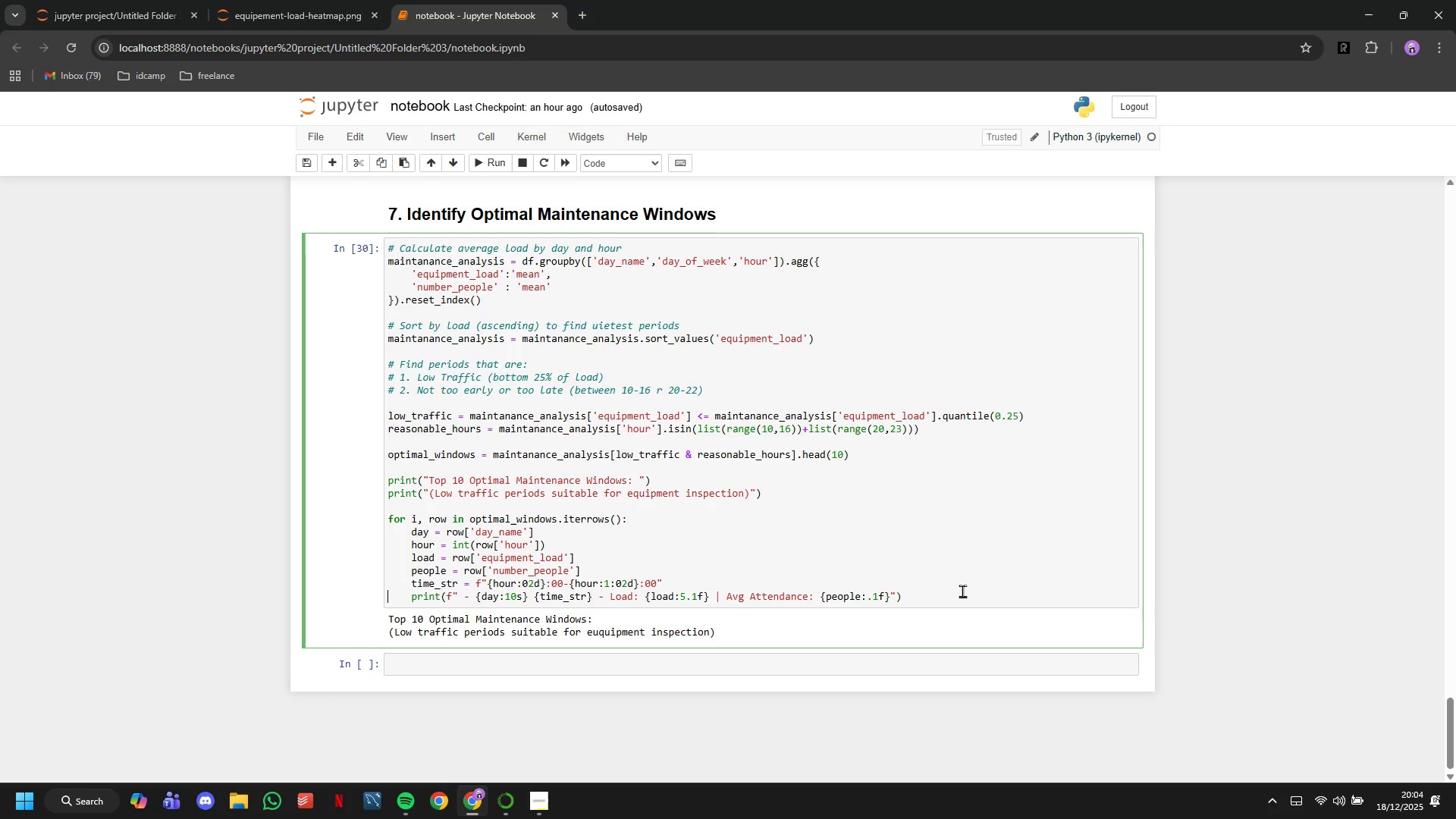 
key(ArrowDown)
 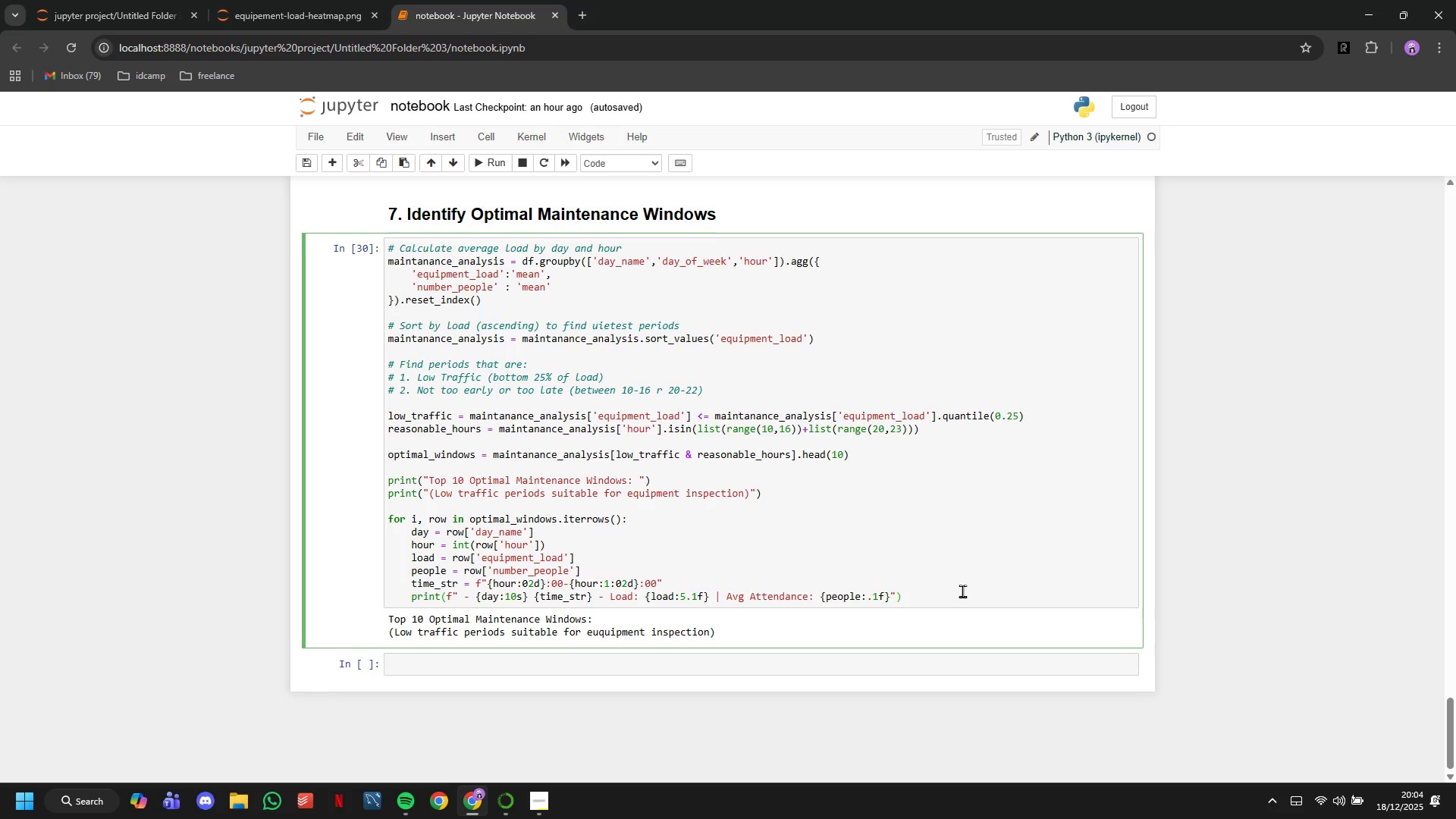 
wait(11.14)
 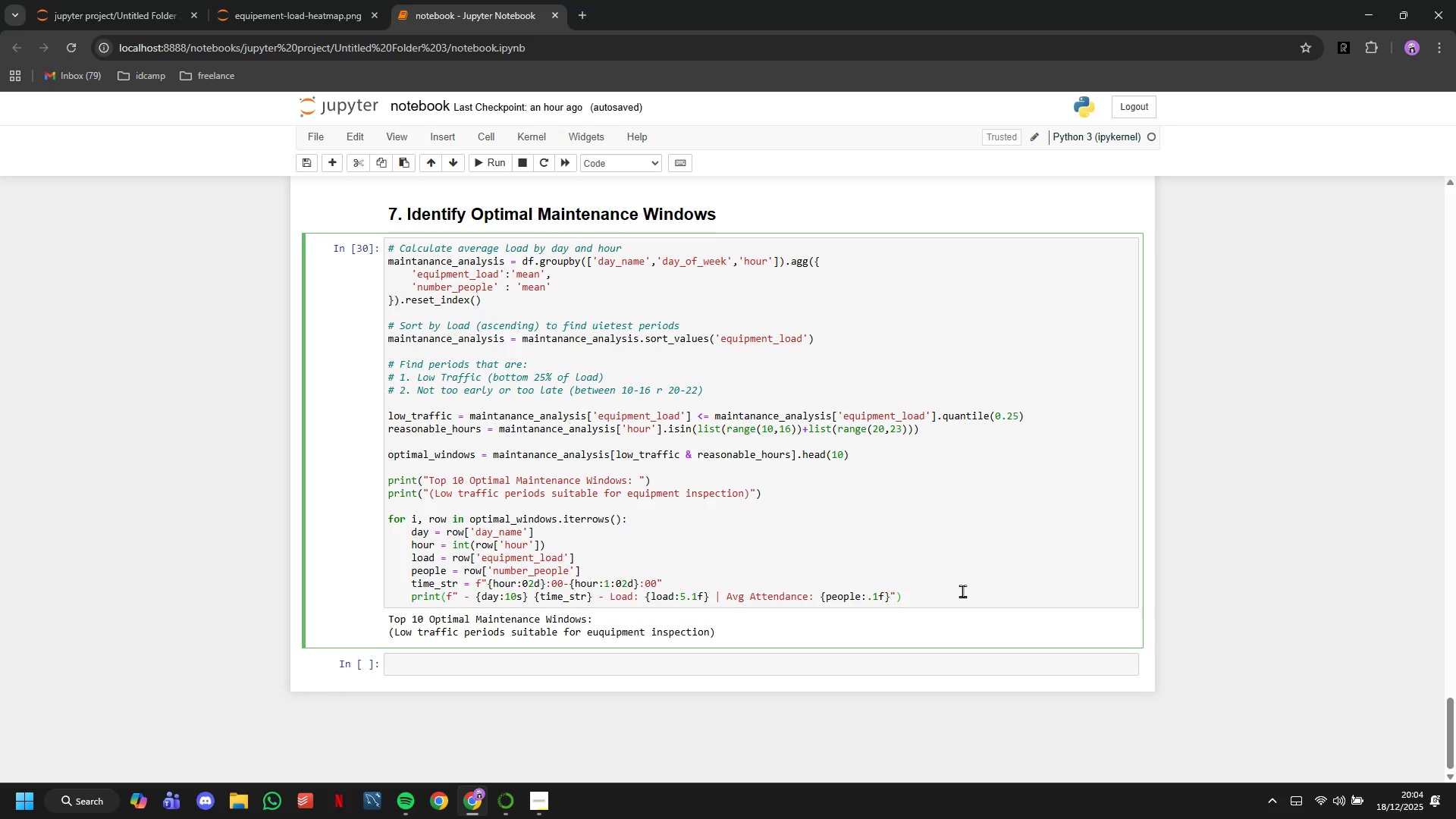 
key(ArrowDown)
 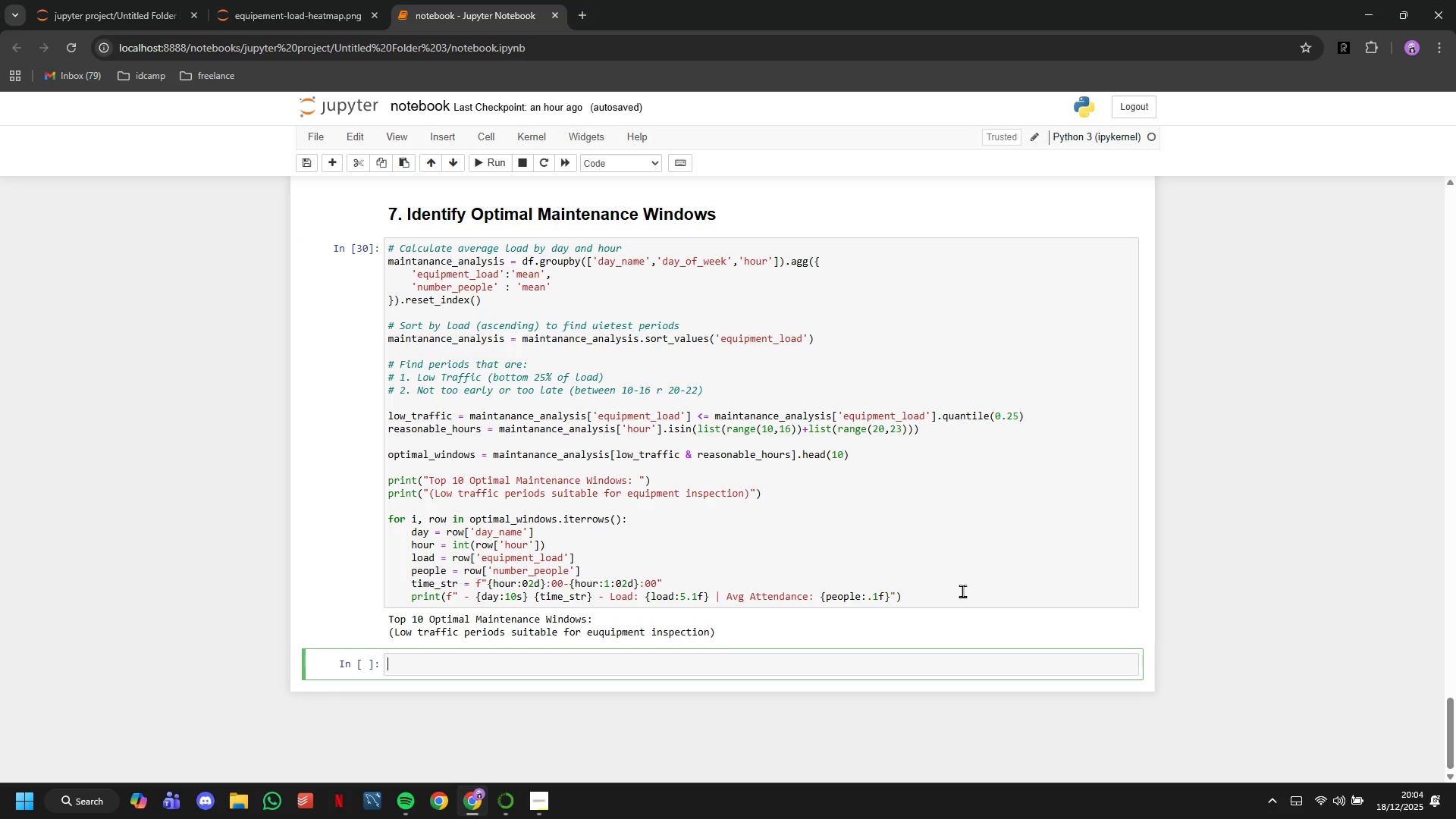 
type(t)
key(Backspace)
type(# Select top 3 for detailed recommendations)
 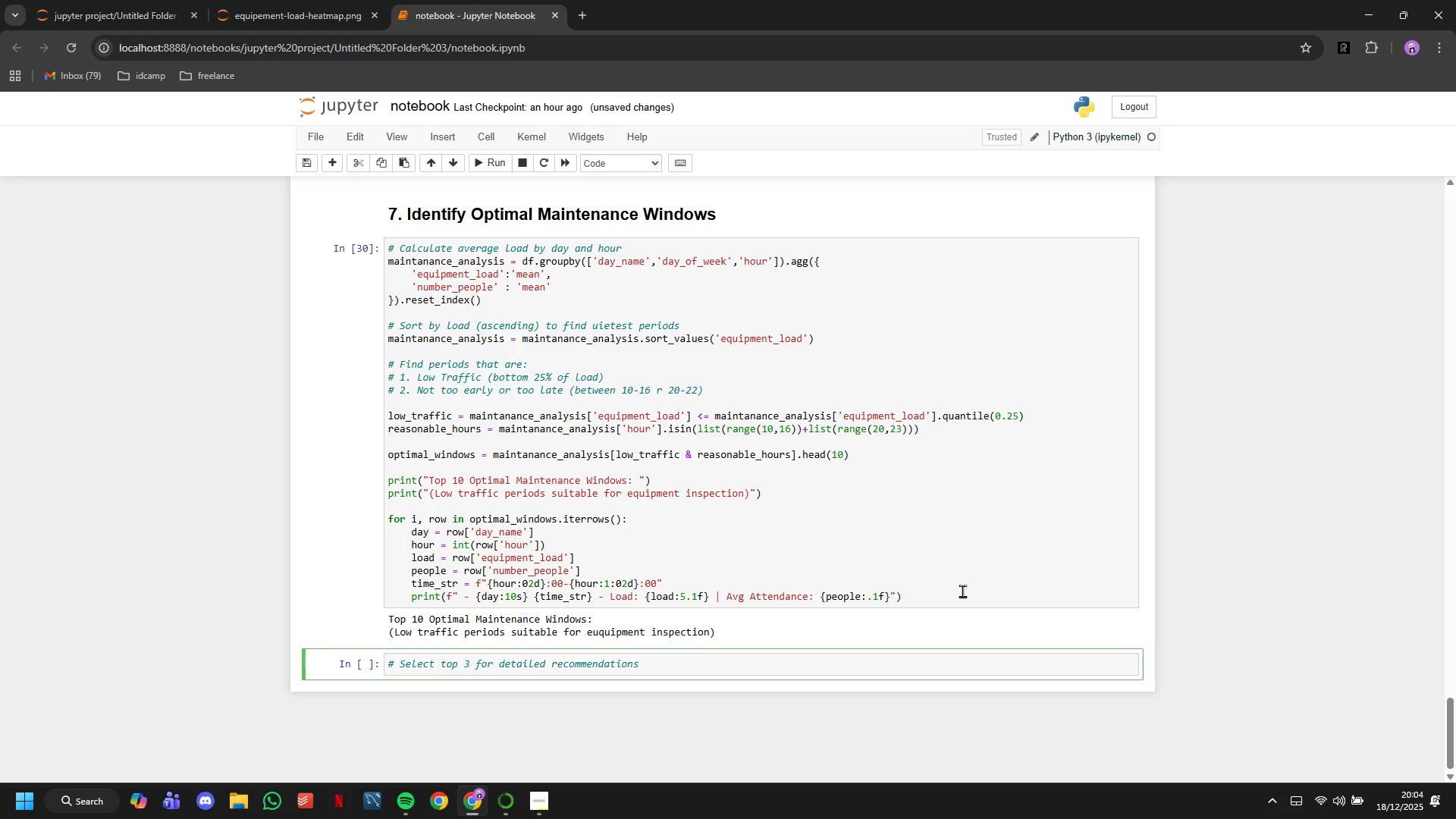 
key(Enter)
 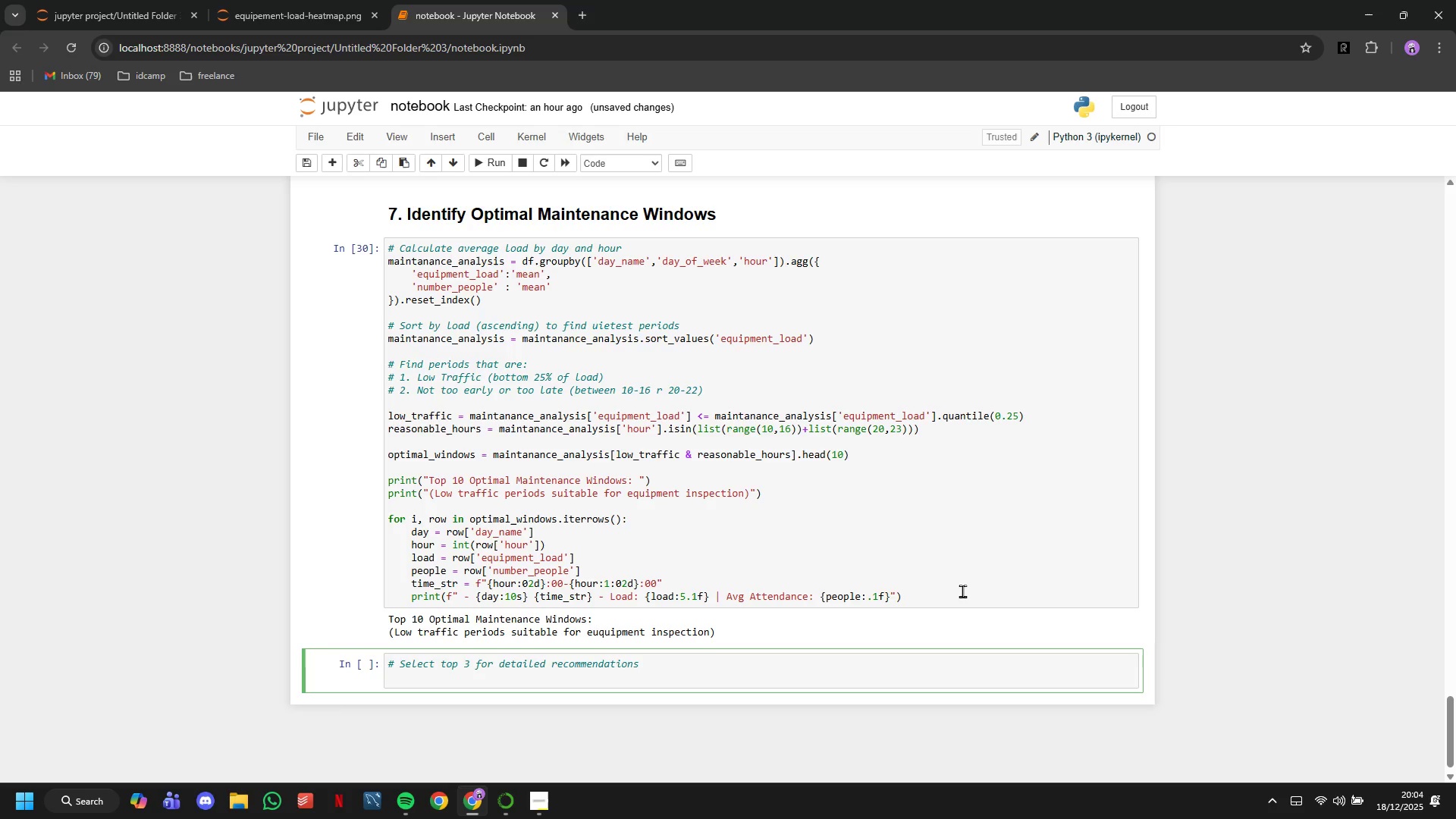 
type(top_3_windows = optimal_wino)
key(Backspace)
type(dows.head(3)
 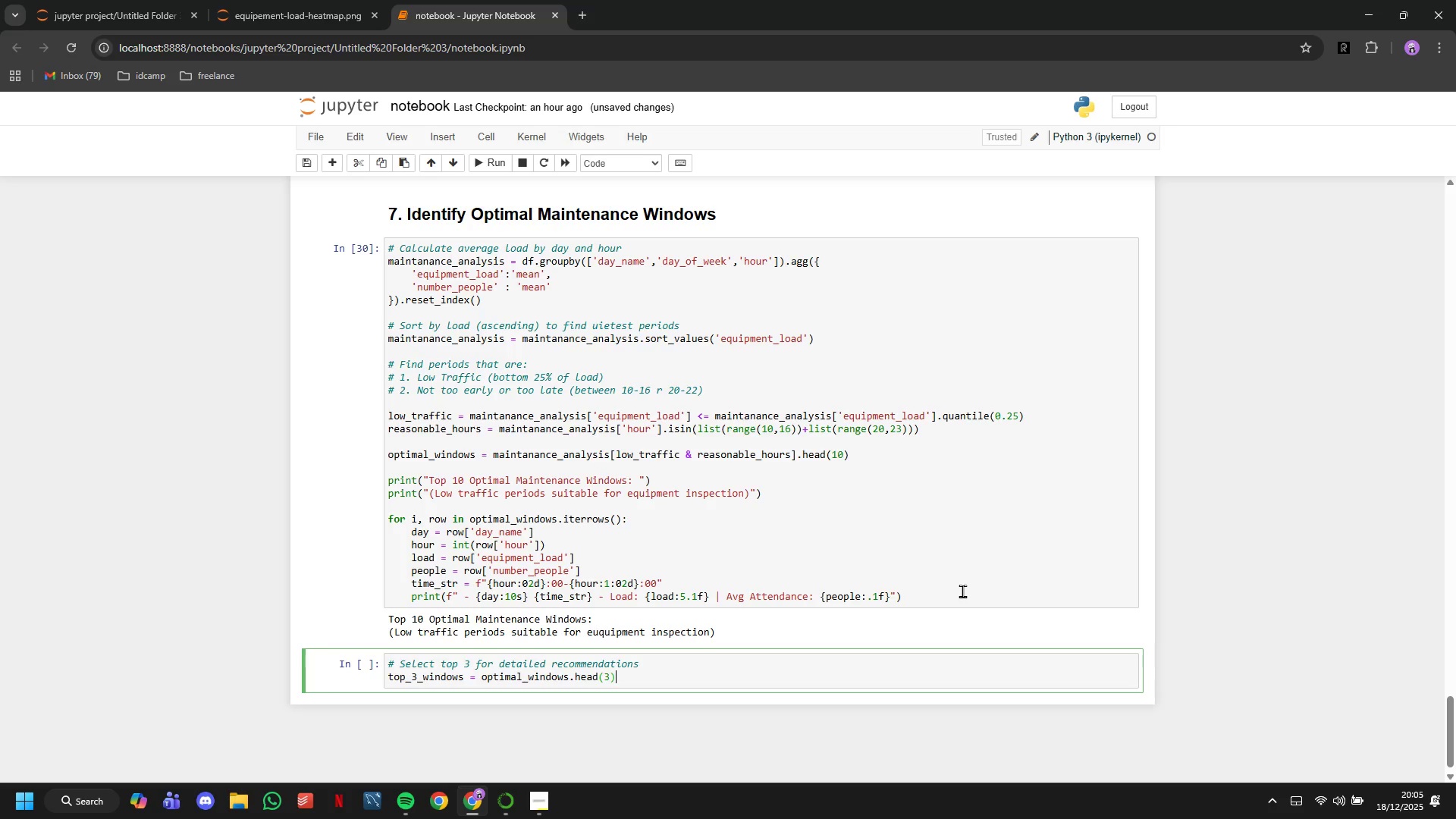 
 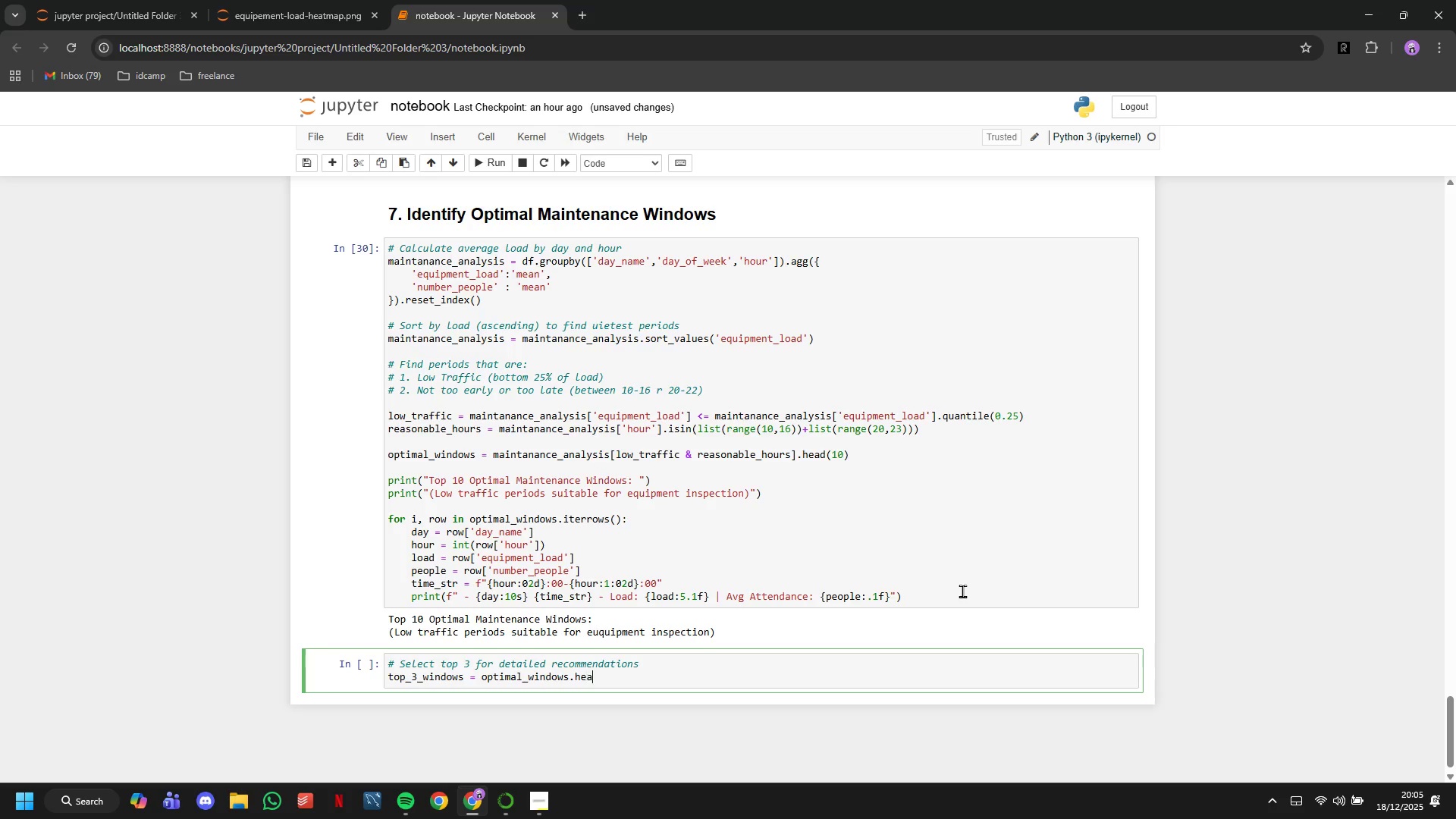 
key(ArrowRight)
 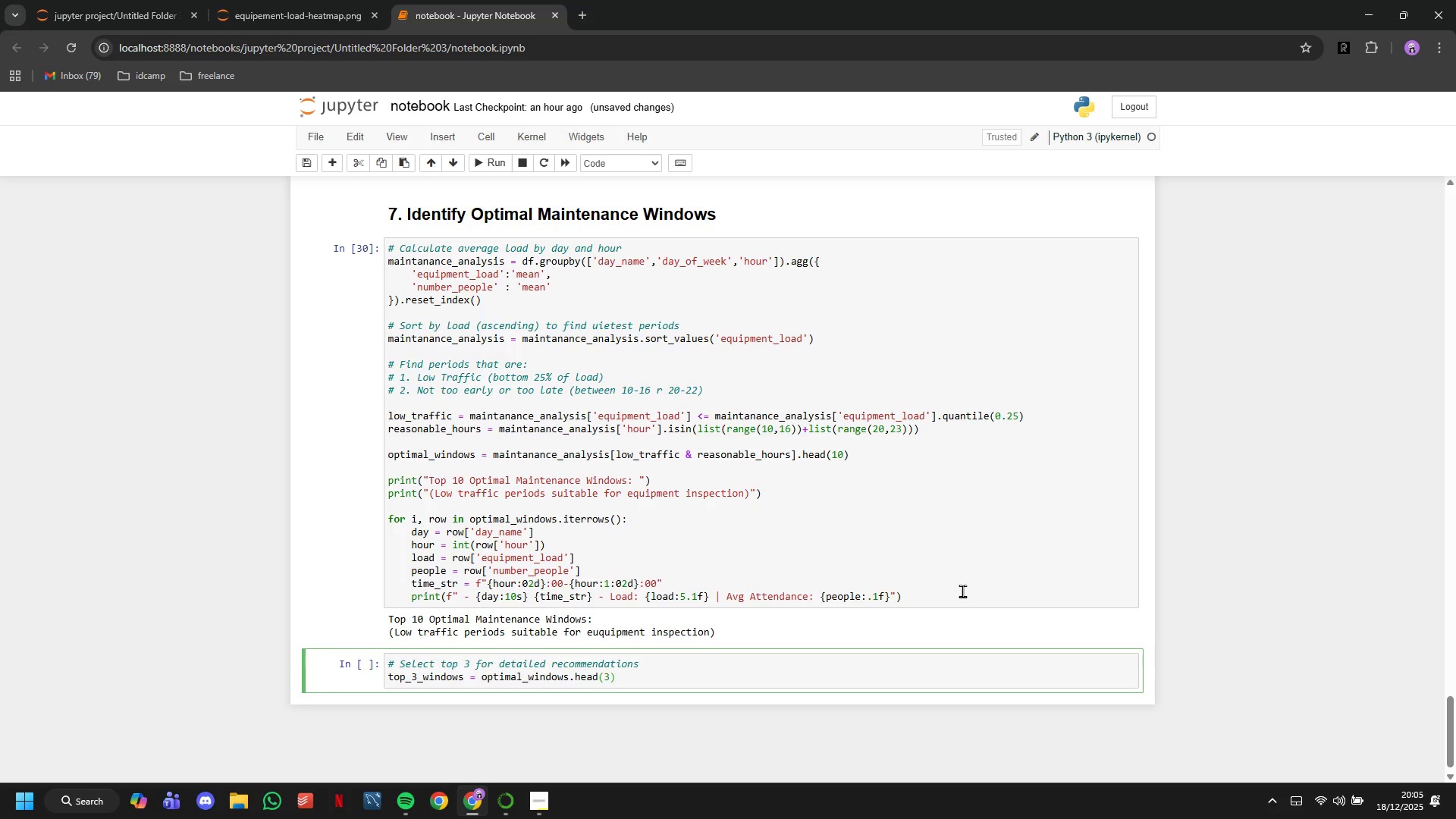 
key(Enter)
 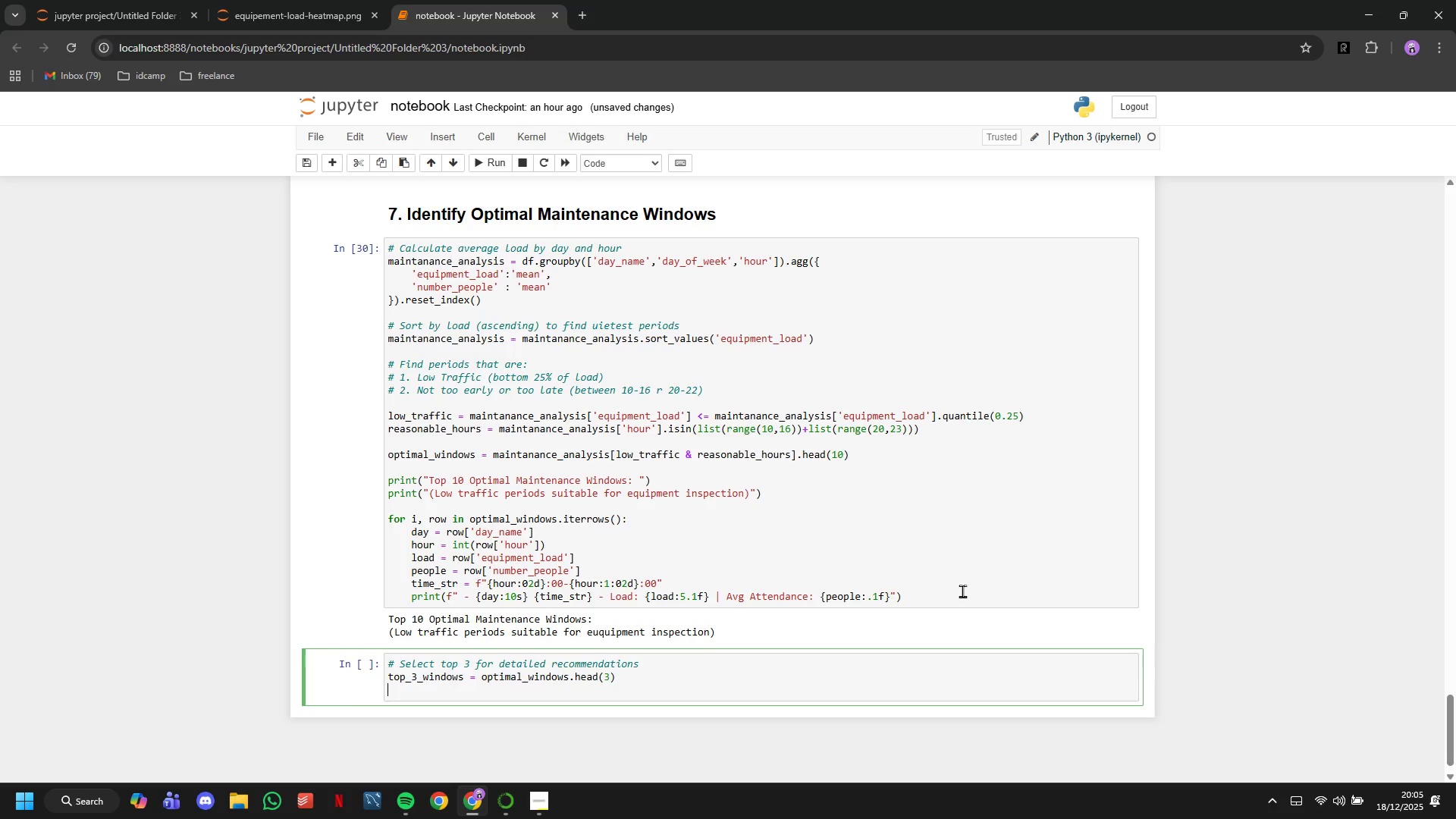 
type(top_3_windows)
 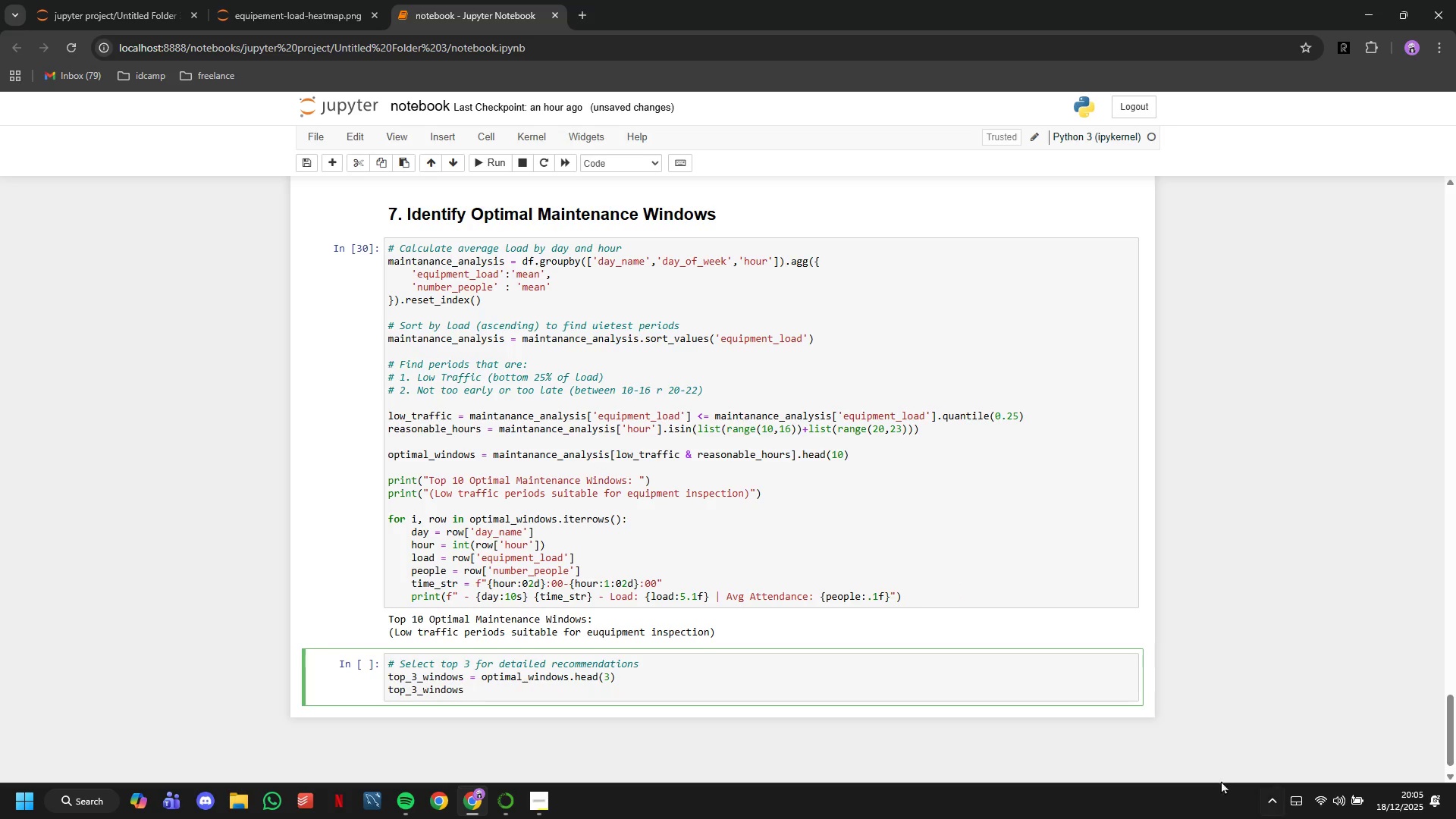 
left_click([500, 163])
 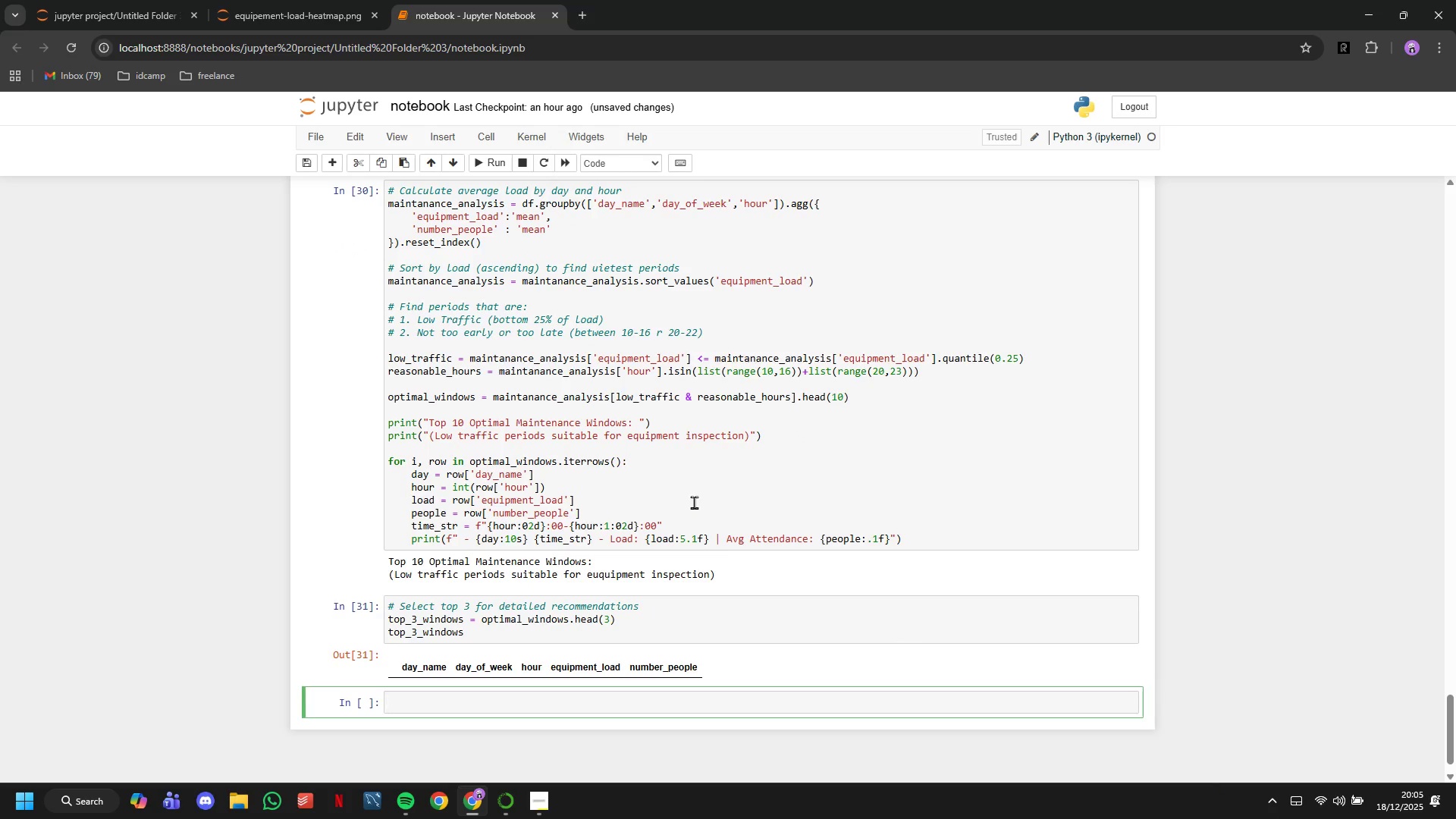 
scroll: coordinate [704, 505], scroll_direction: up, amount: 1.0
 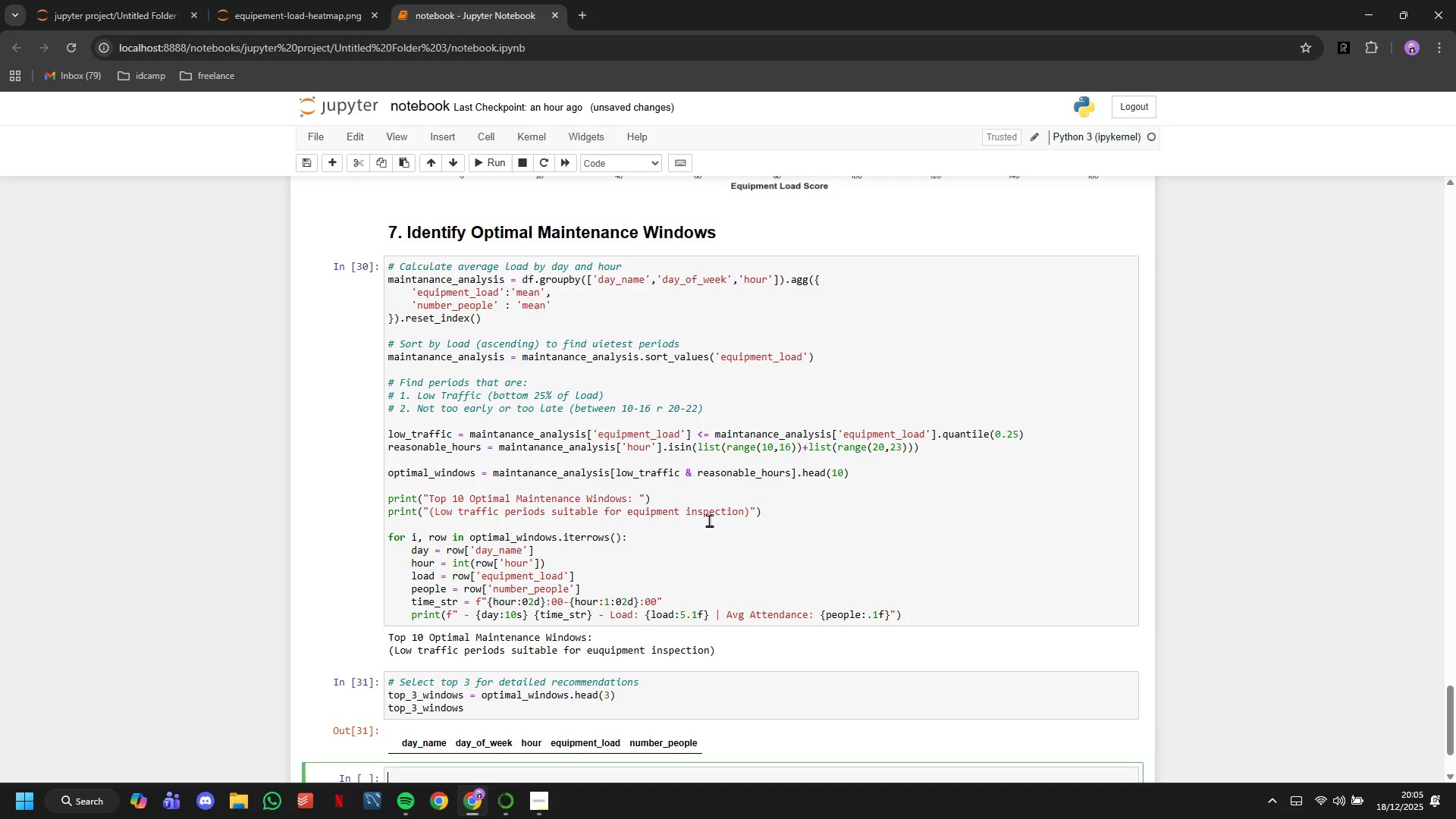 
wait(31.82)
 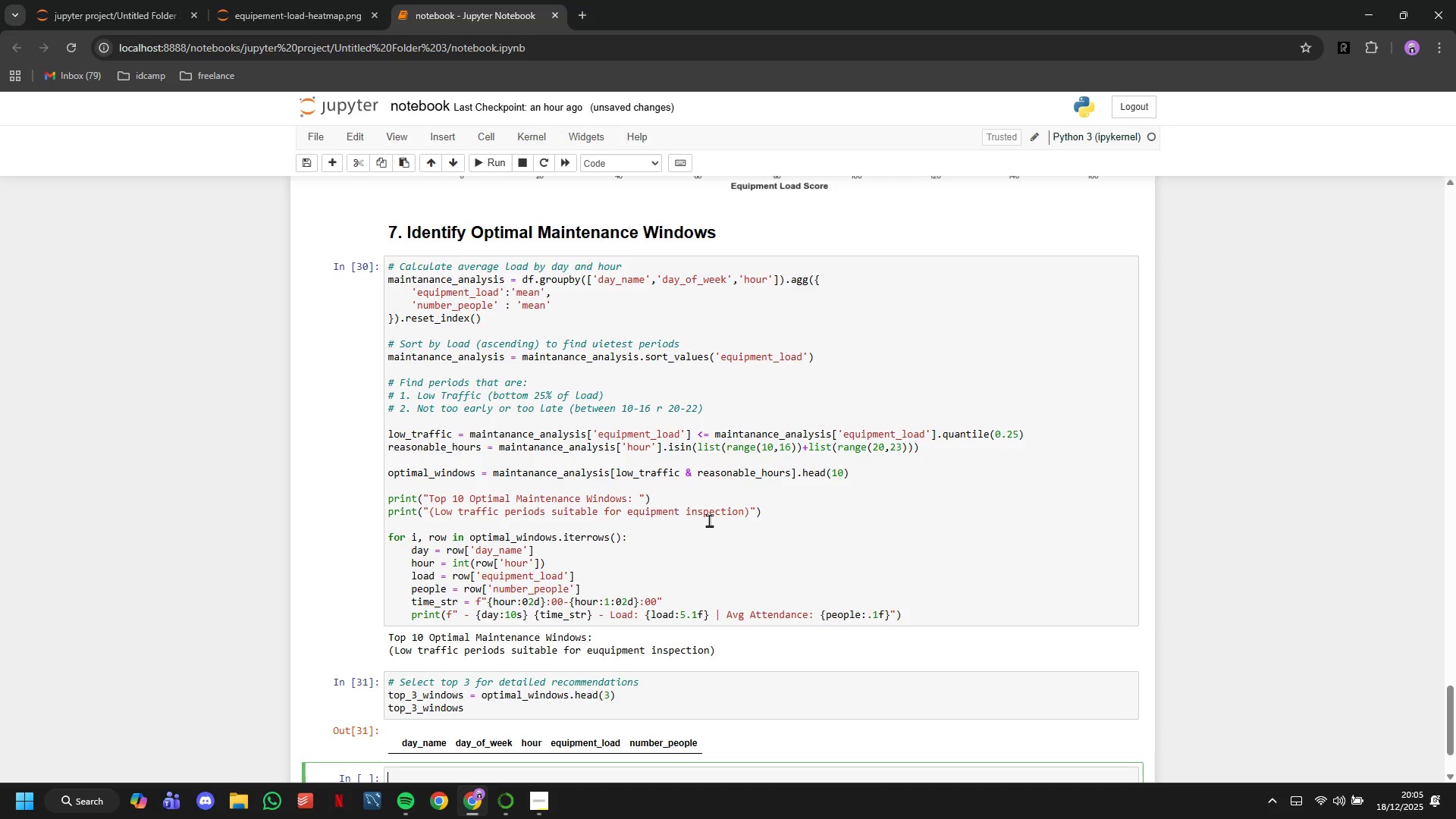 
left_click([642, 297])
 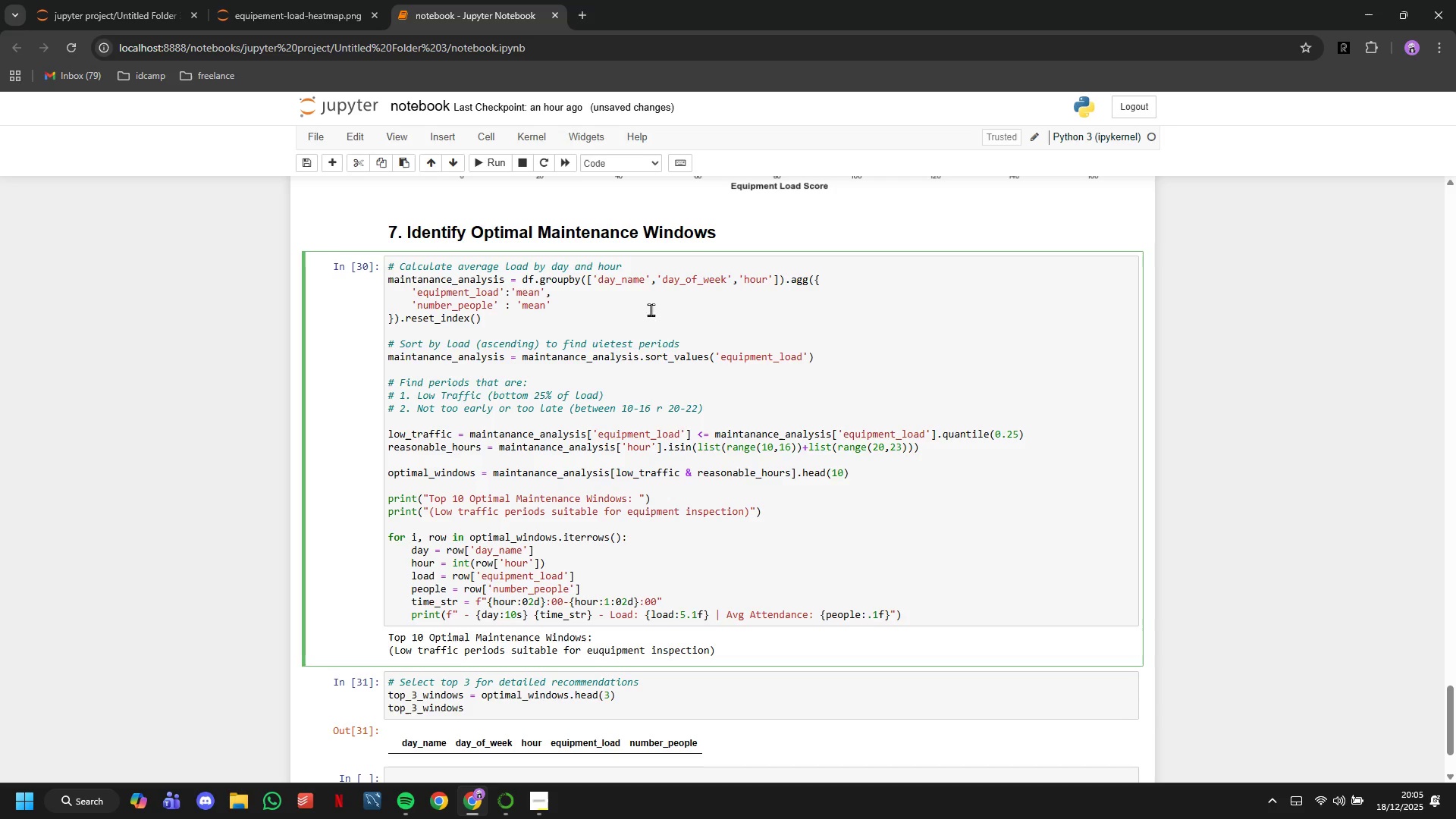 
left_click([695, 359])
 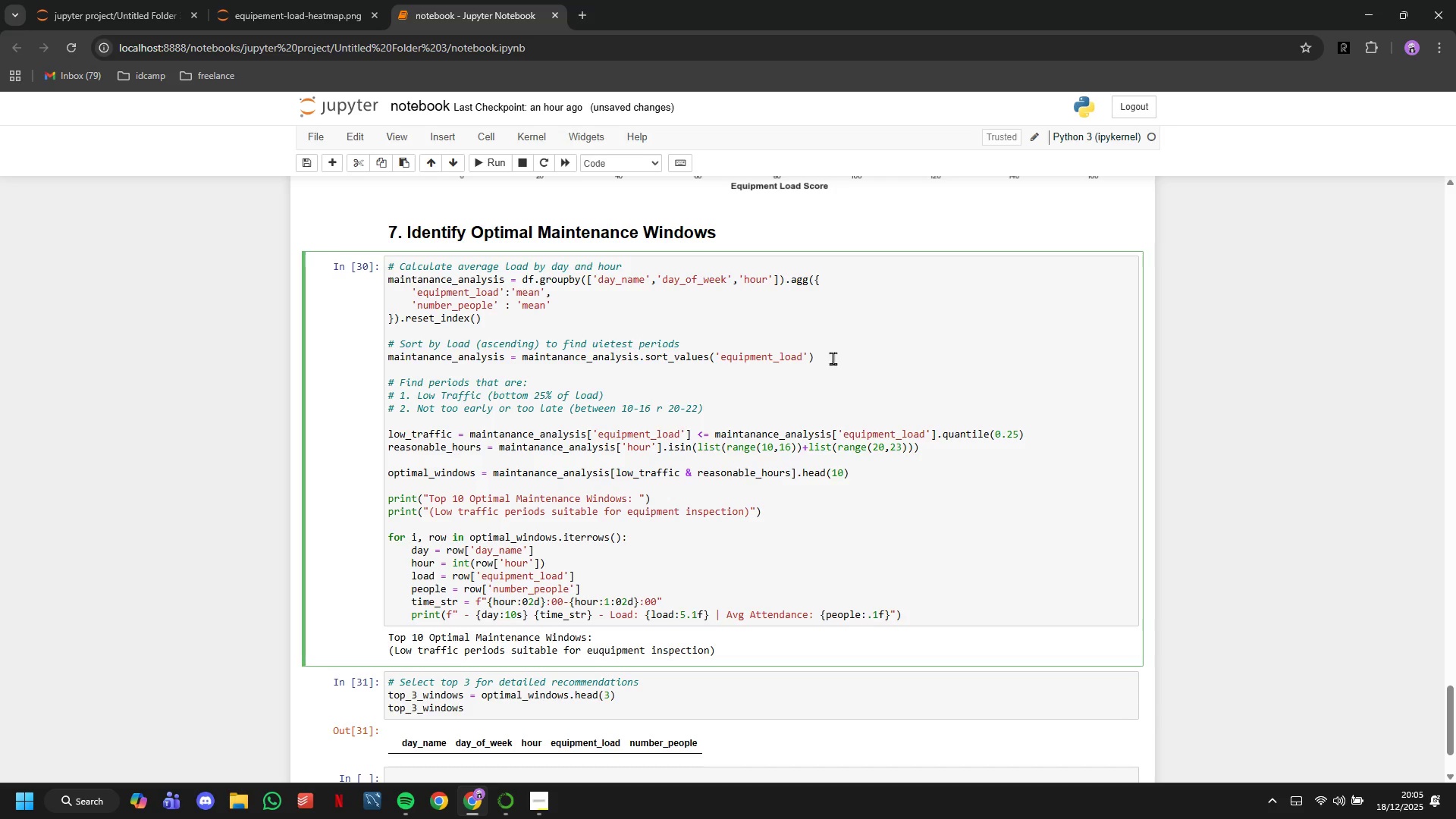 
left_click([838, 358])
 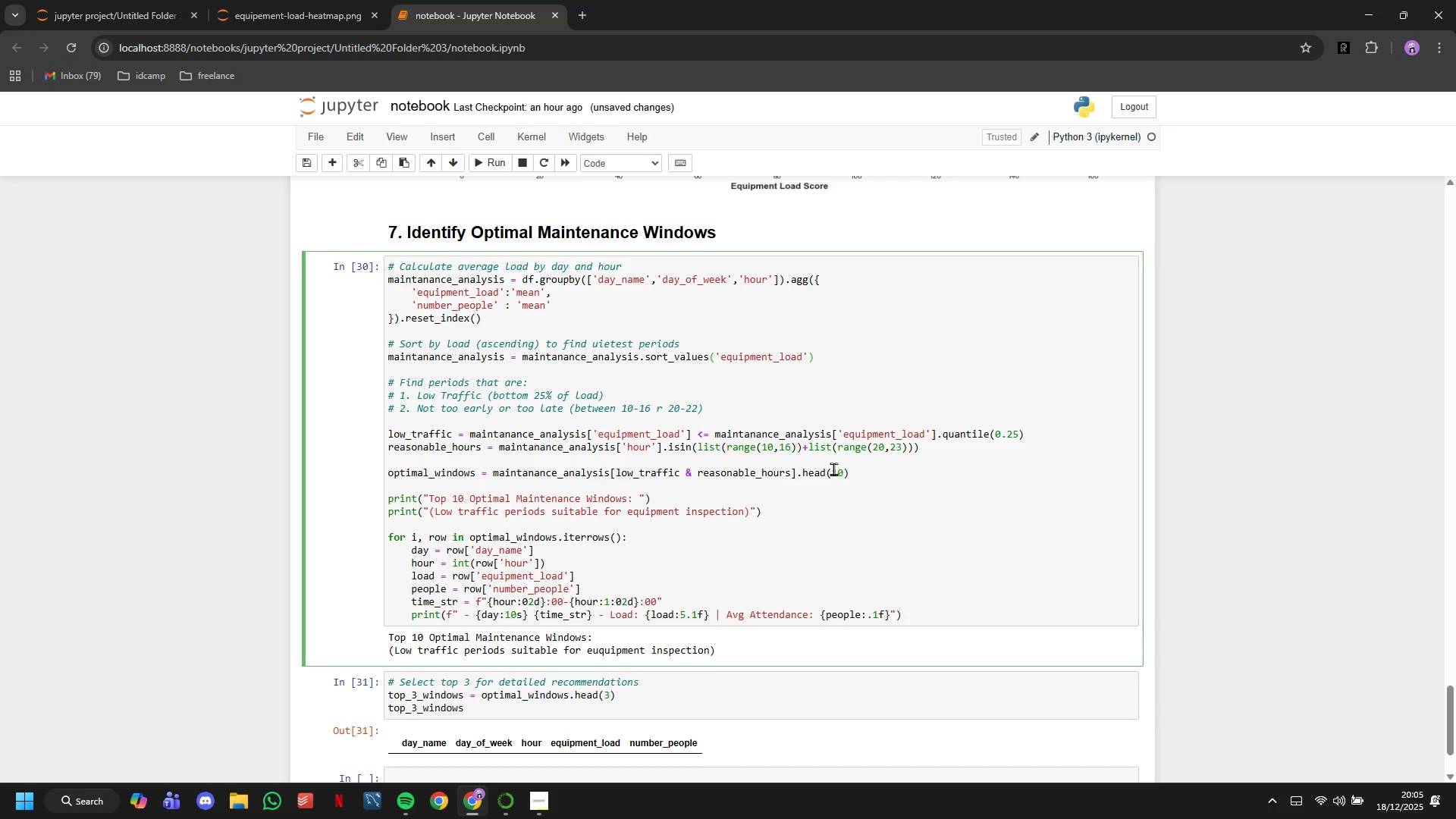 
wait(13.19)
 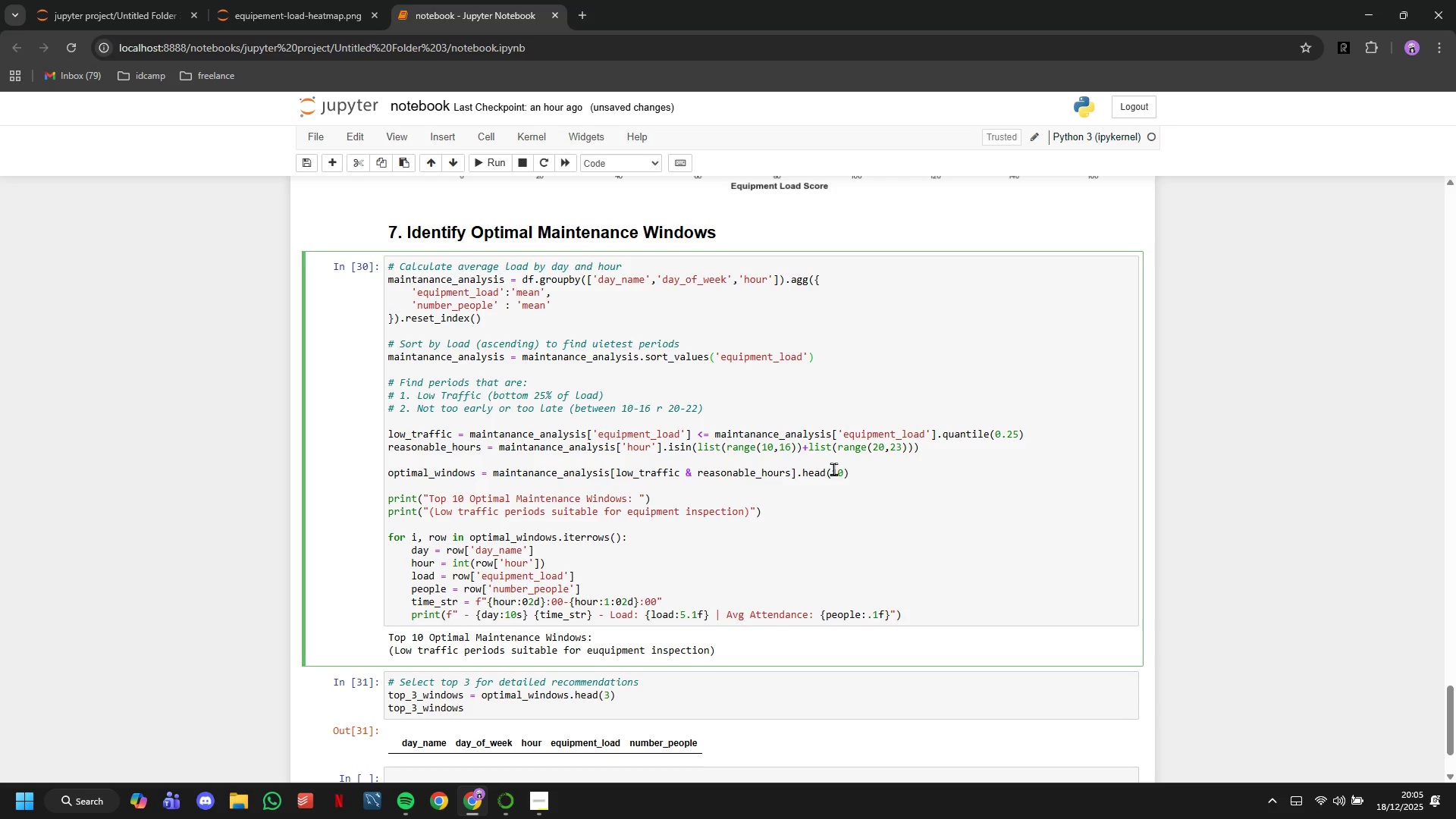 
scroll: coordinate [554, 623], scroll_direction: down, amount: 1.0
 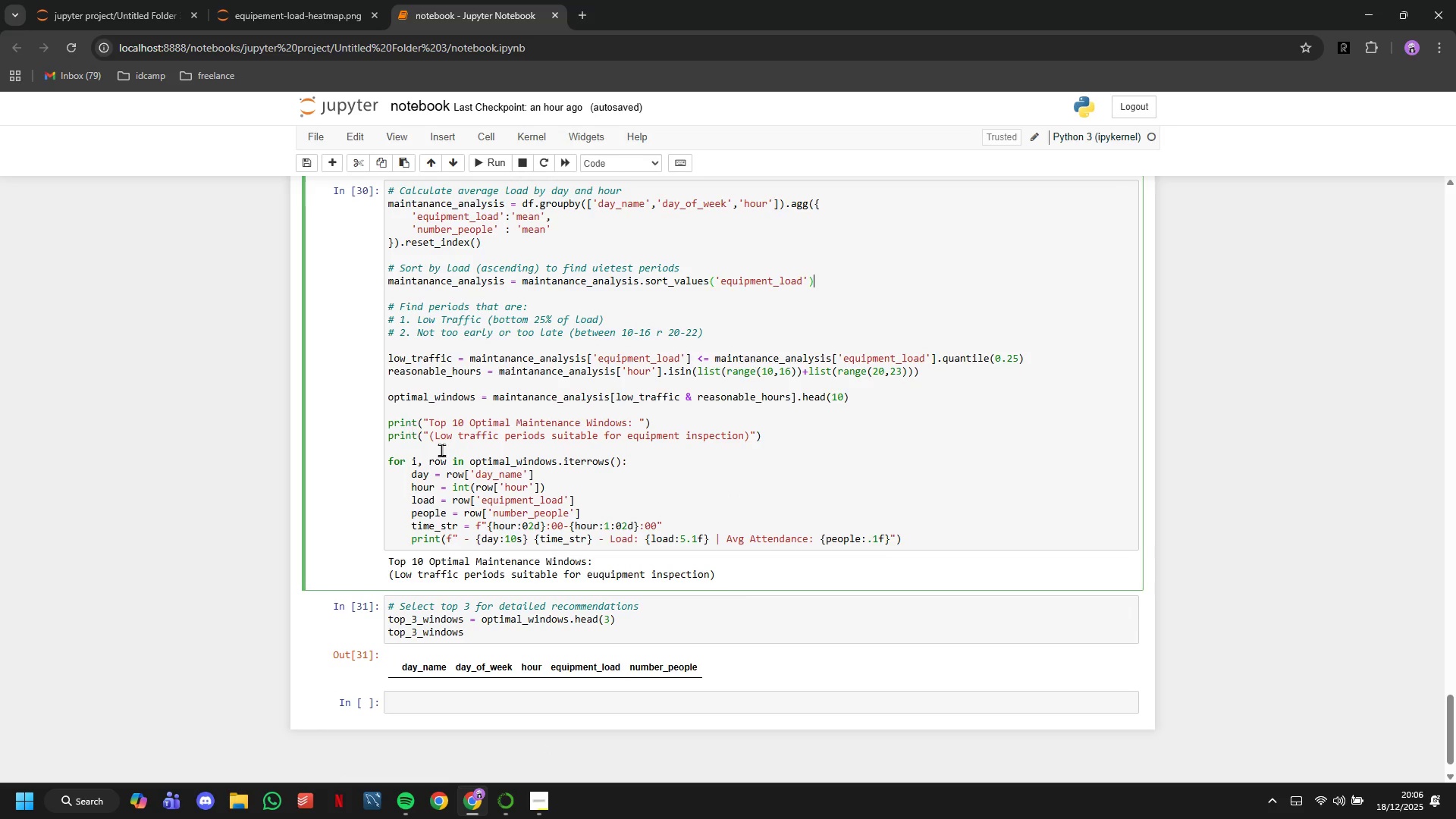 
left_click([599, 632])
 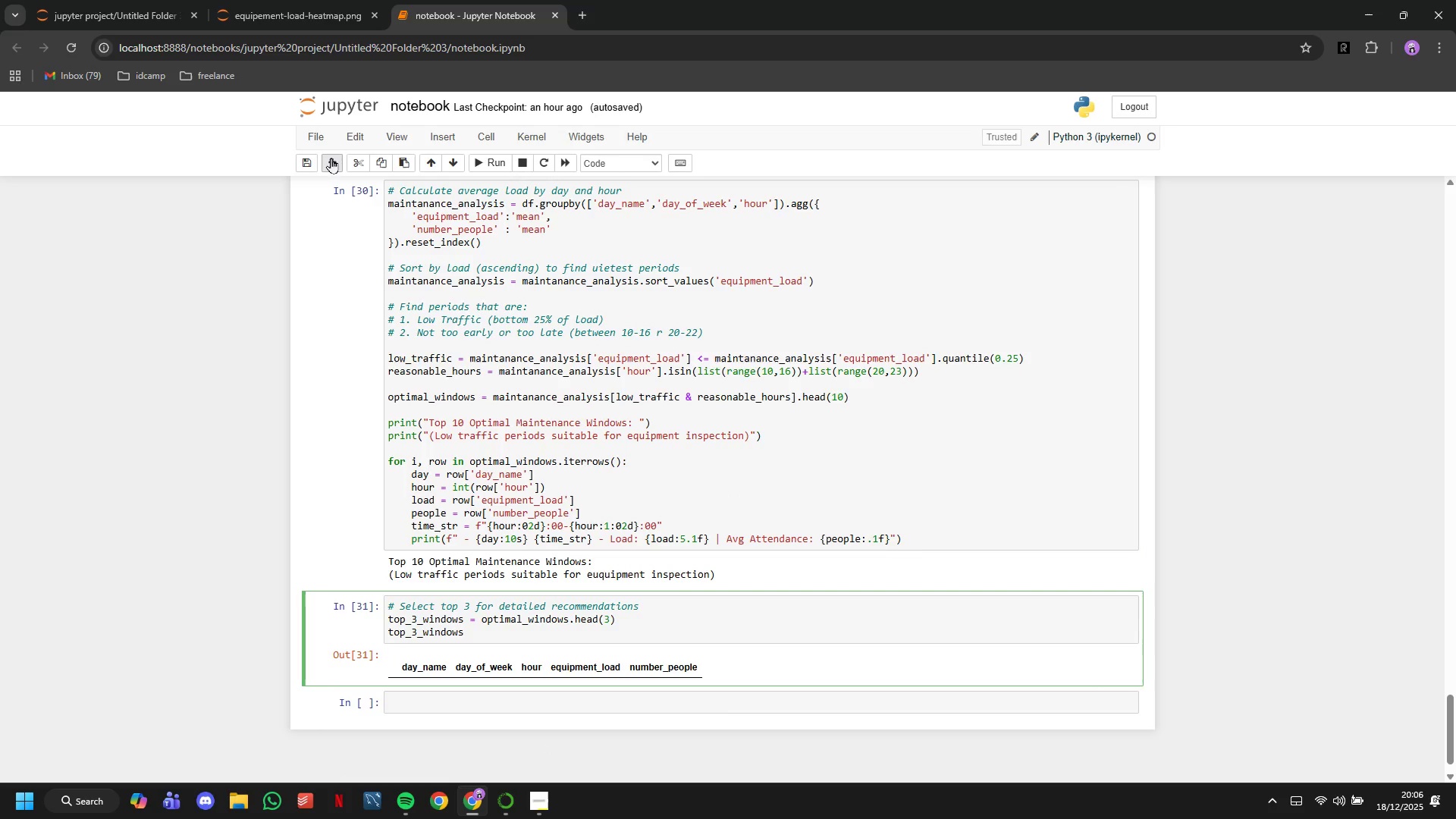 
left_click([320, 141])
 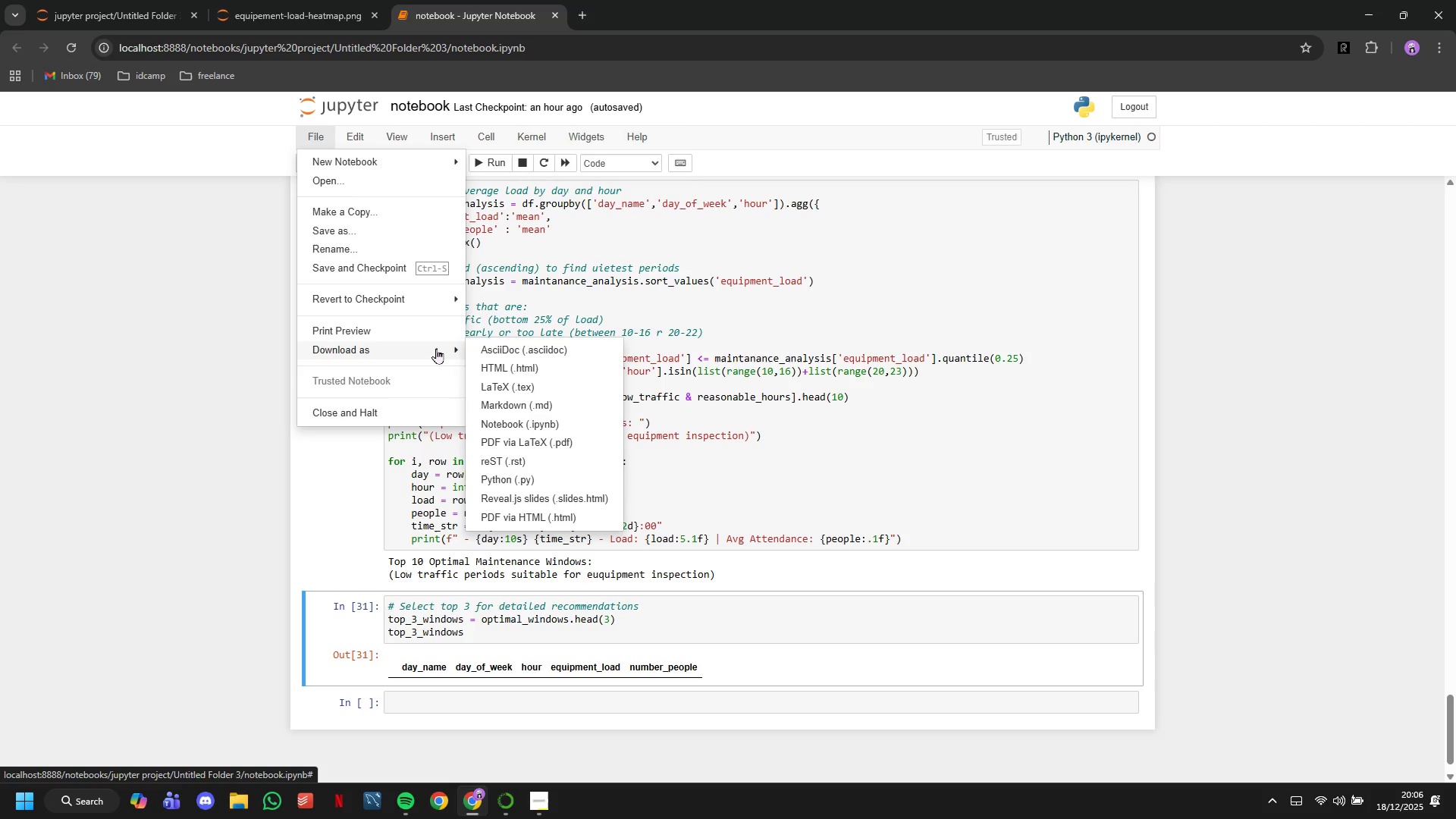 